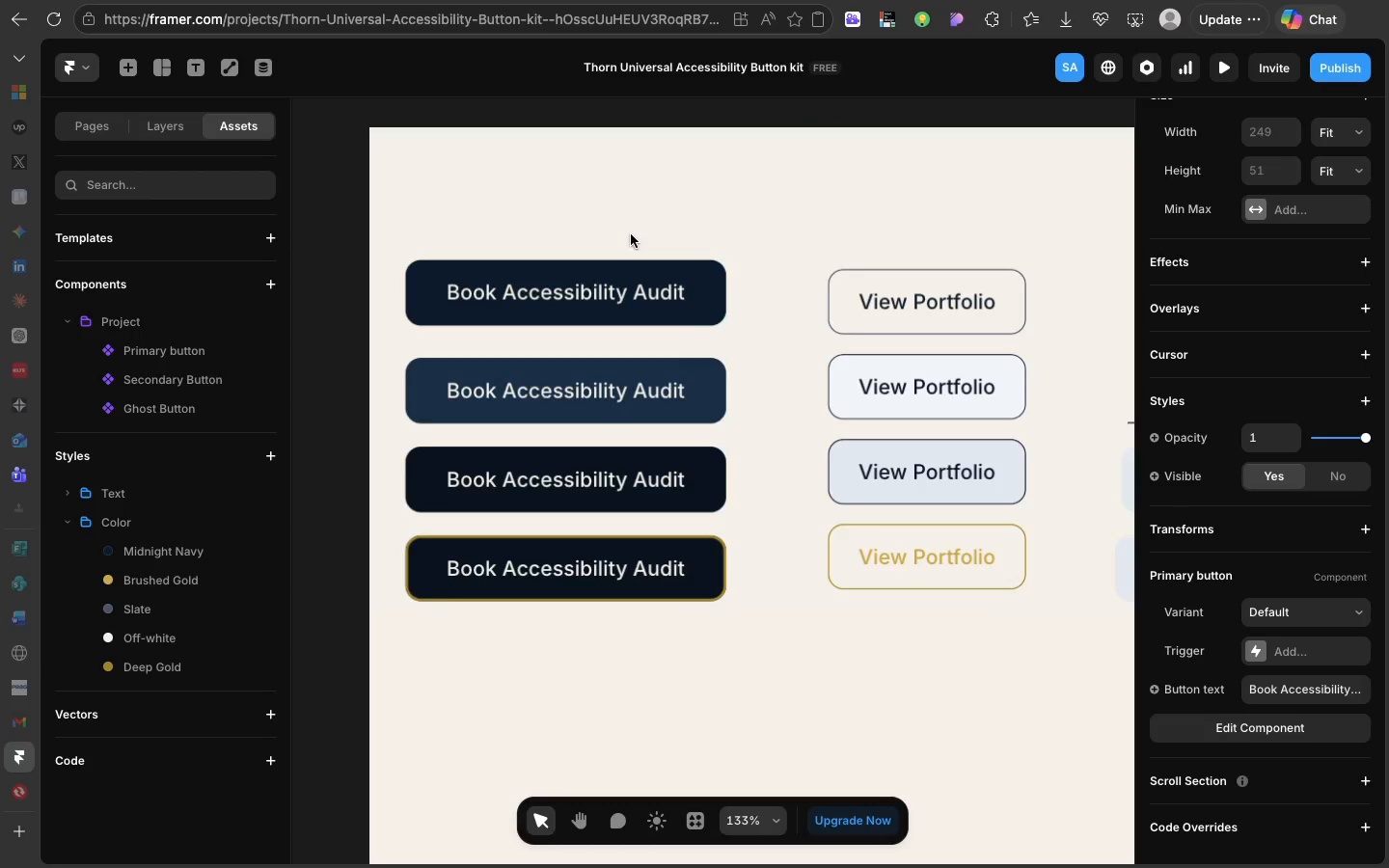 
scroll: coordinate [631, 234], scroll_direction: up, amount: 6.0
 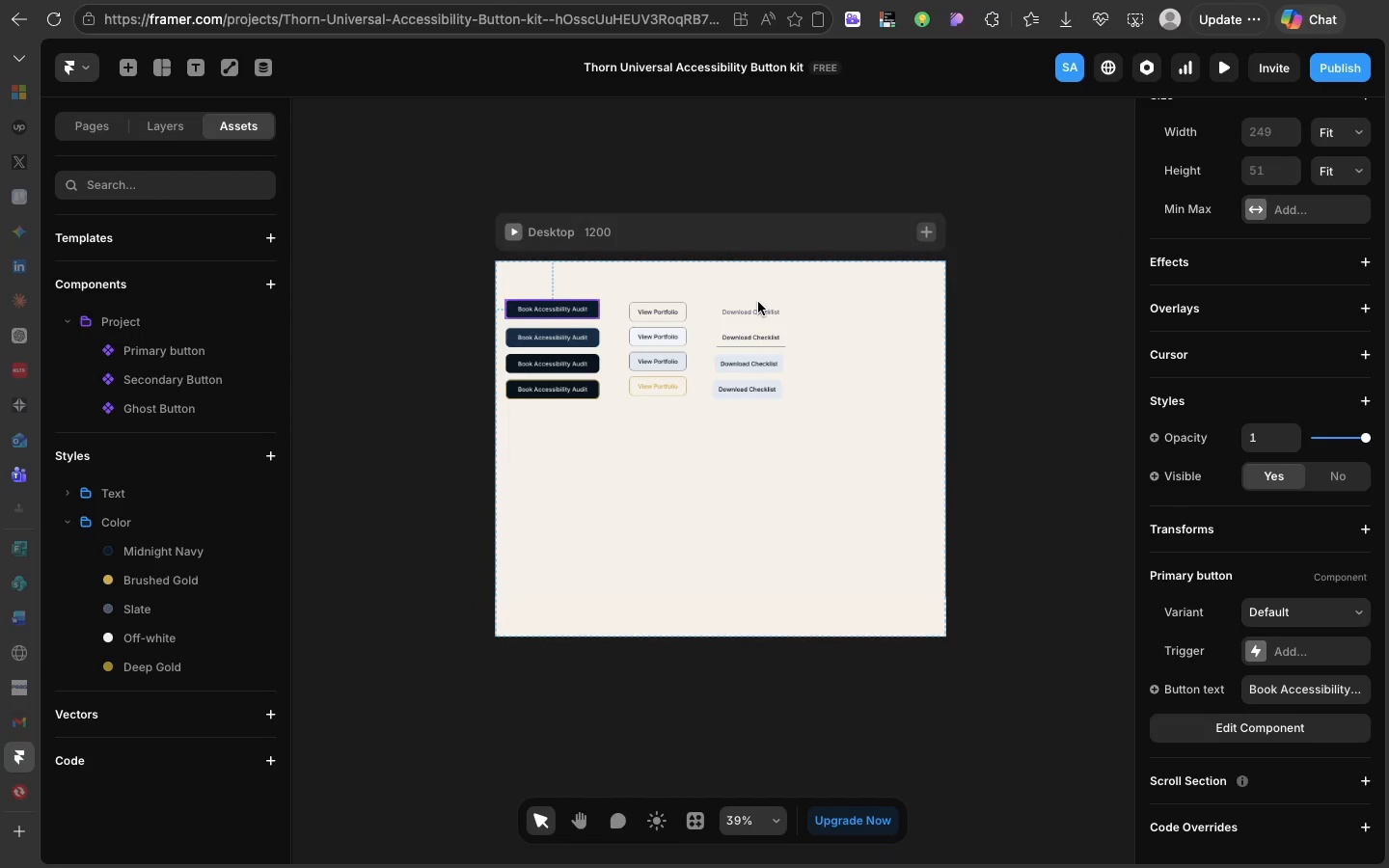 
left_click_drag(start_coordinate=[756, 304], to_coordinate=[885, 305])
 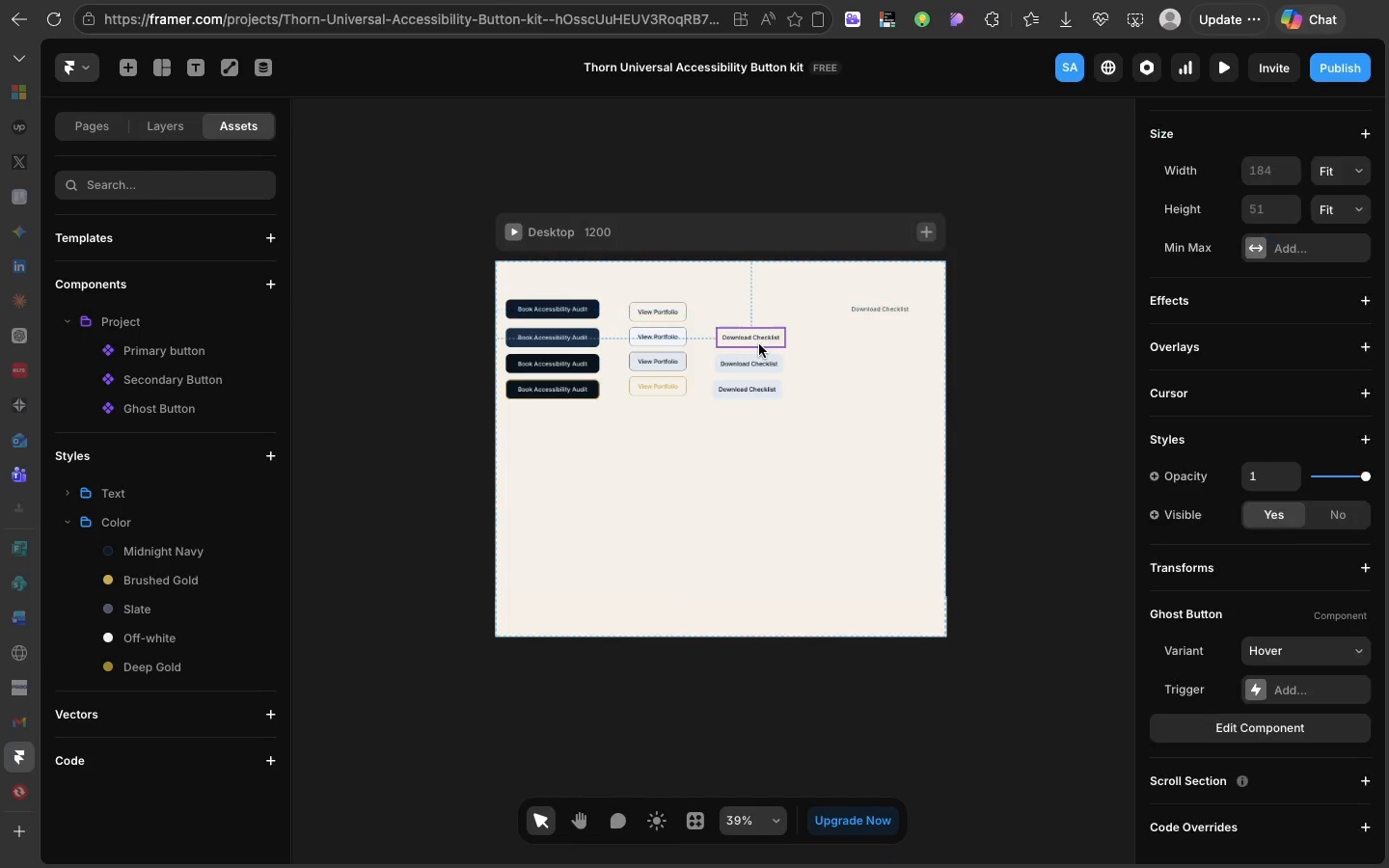 
left_click_drag(start_coordinate=[759, 344], to_coordinate=[891, 344])
 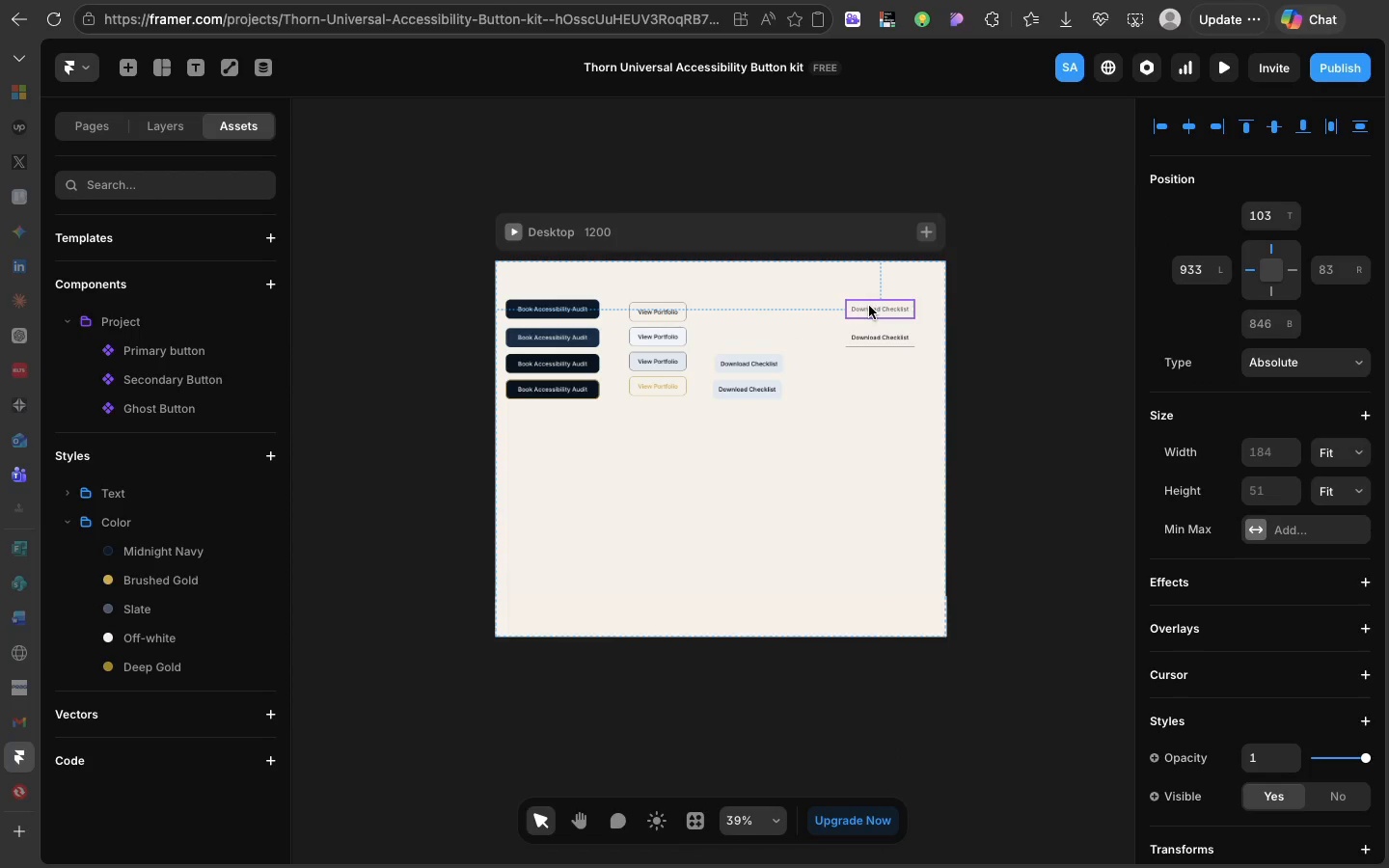 
left_click_drag(start_coordinate=[869, 306], to_coordinate=[761, 317])
 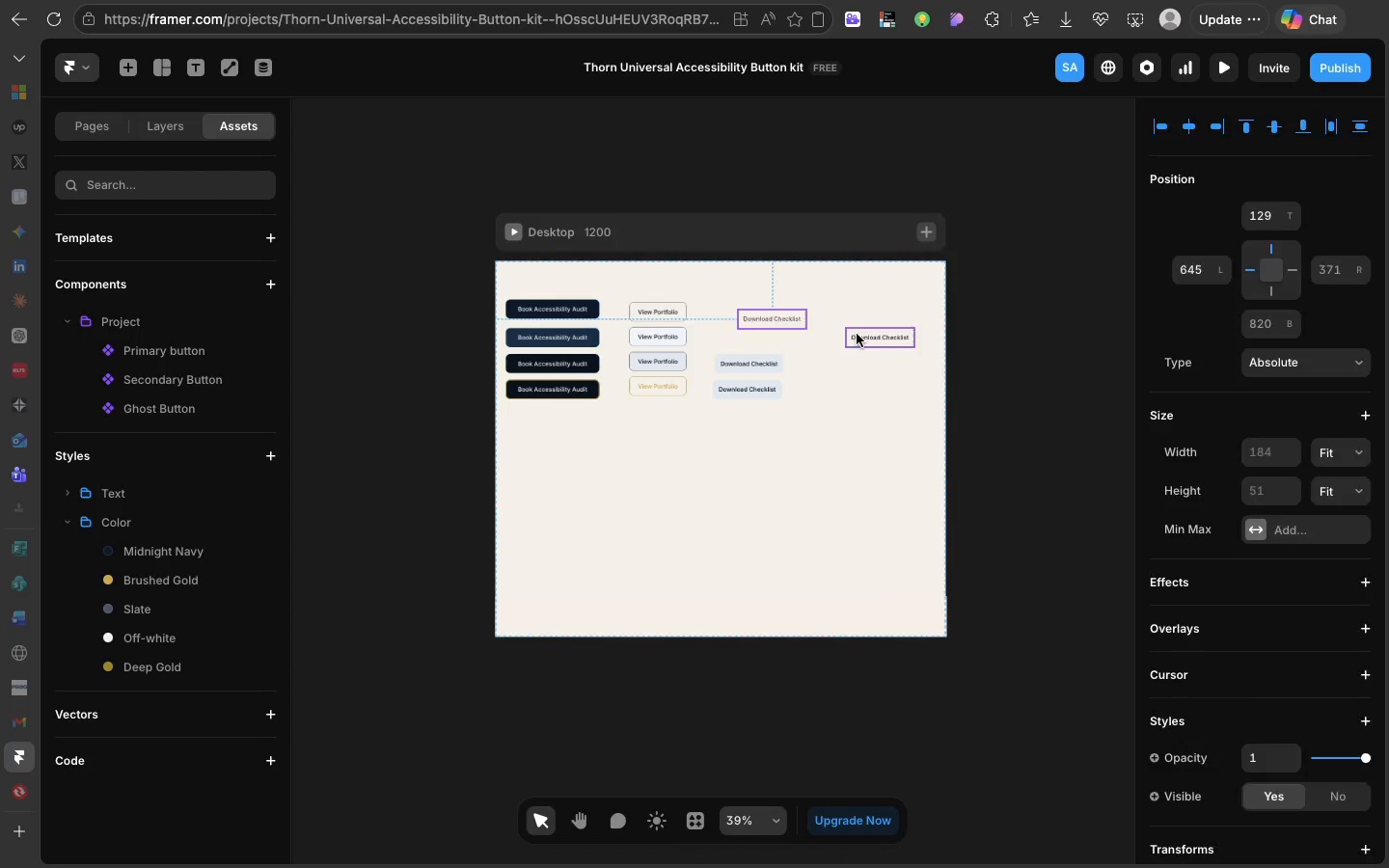 
left_click_drag(start_coordinate=[857, 334], to_coordinate=[741, 334])
 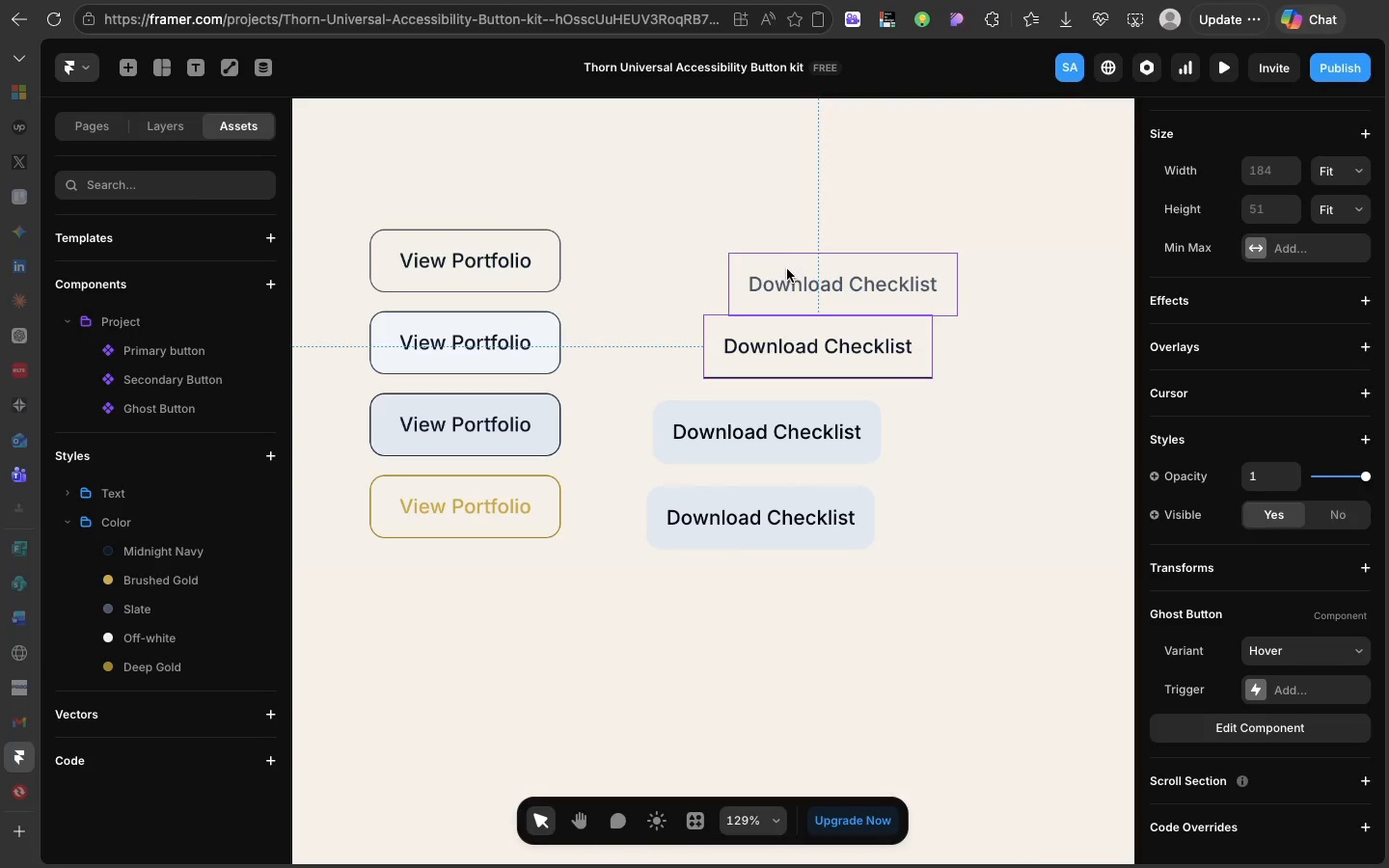 
hold_key(key=ShiftLeft, duration=2.58)
left_click([787, 269])
 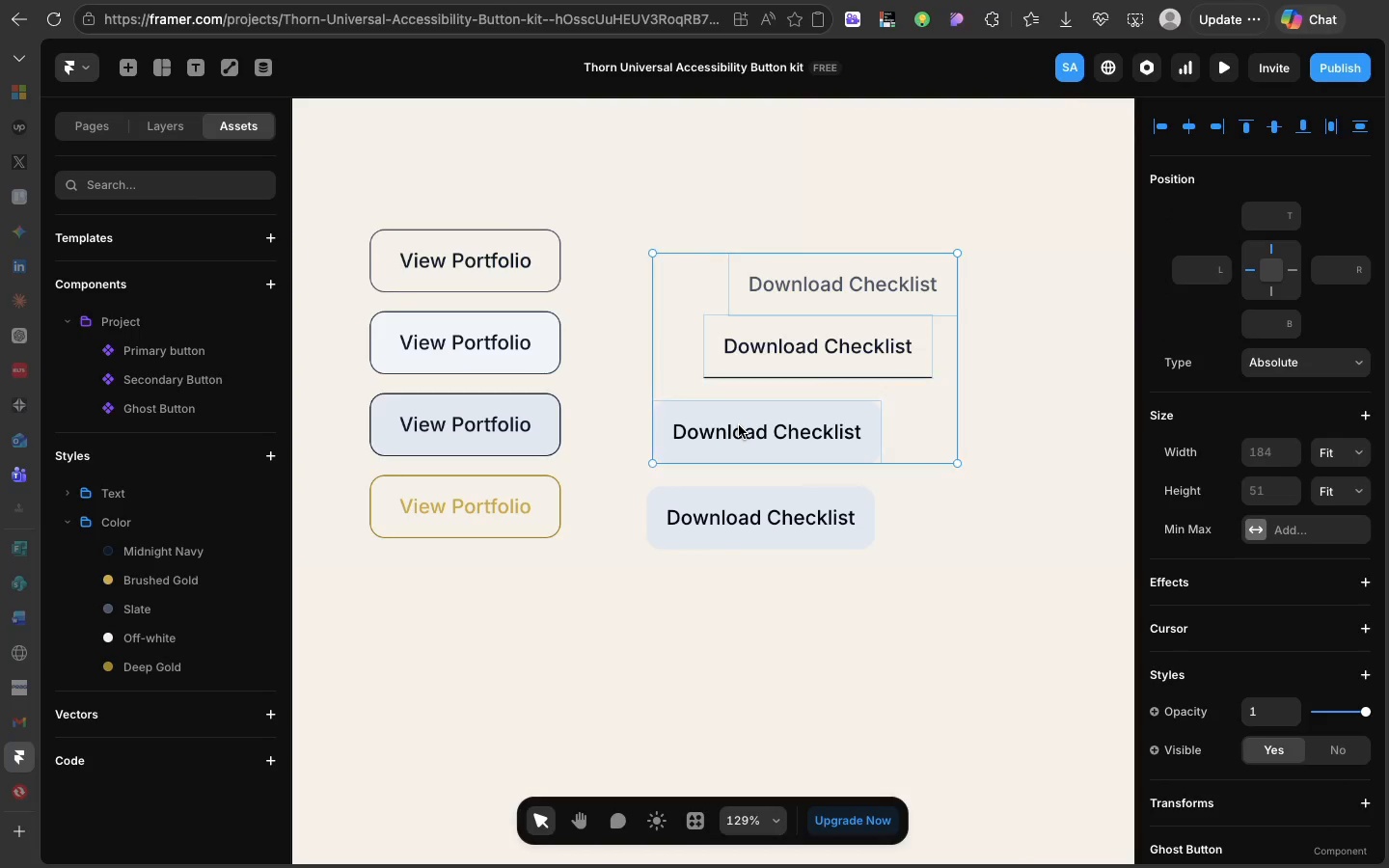 
left_click([739, 425])
 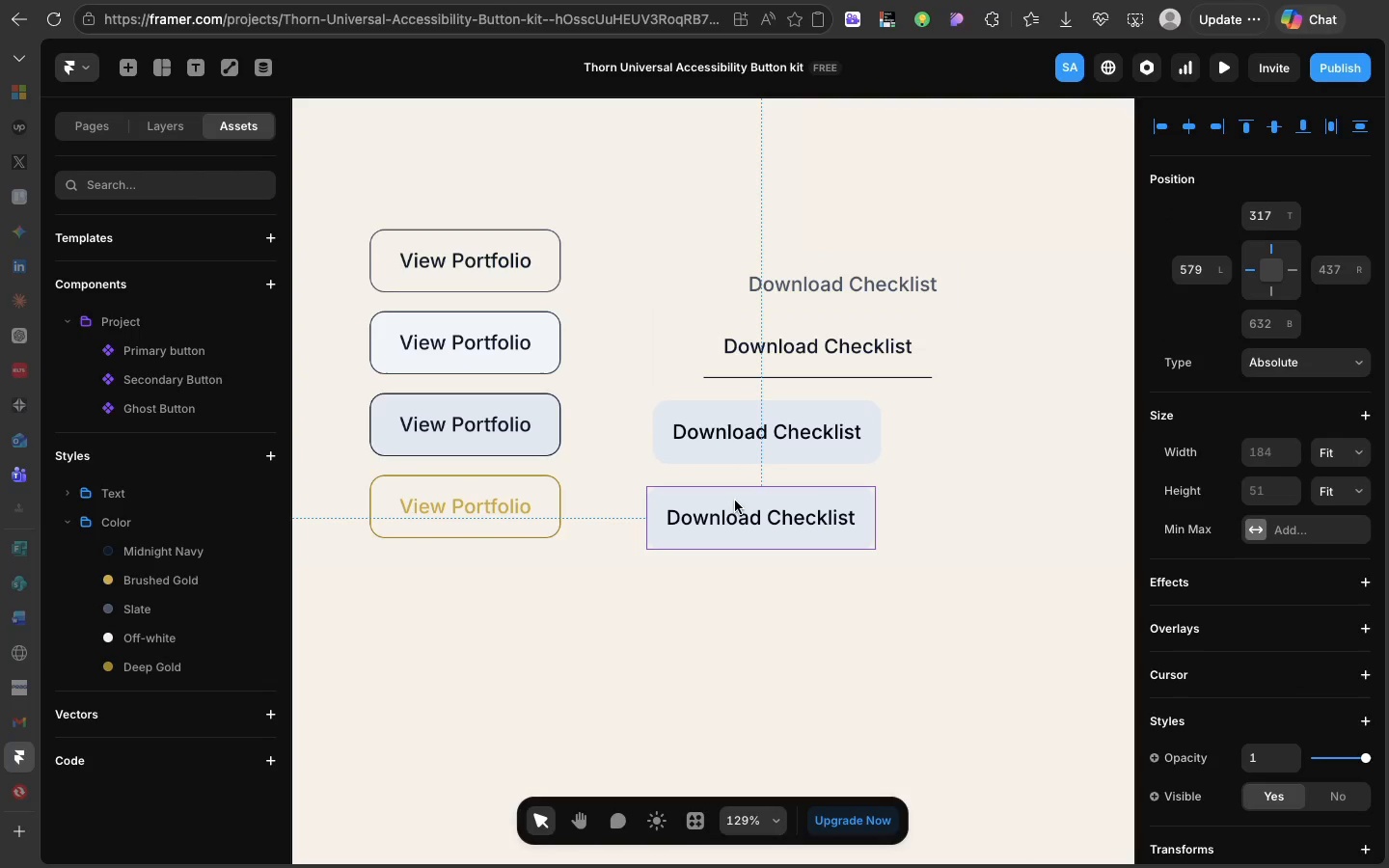 
left_click([735, 501])
 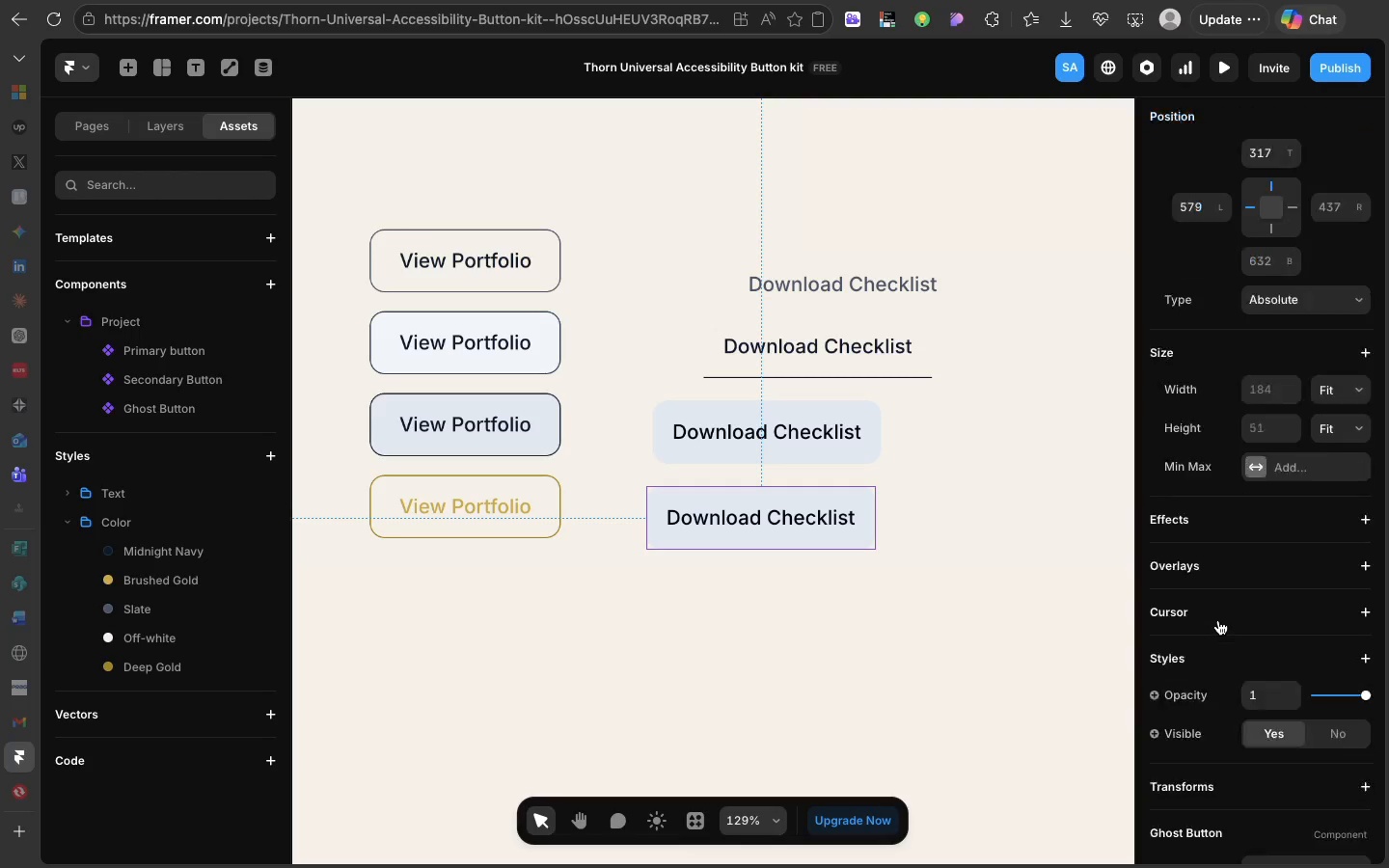 
scroll: coordinate [1218, 620], scroll_direction: down, amount: 81.0
 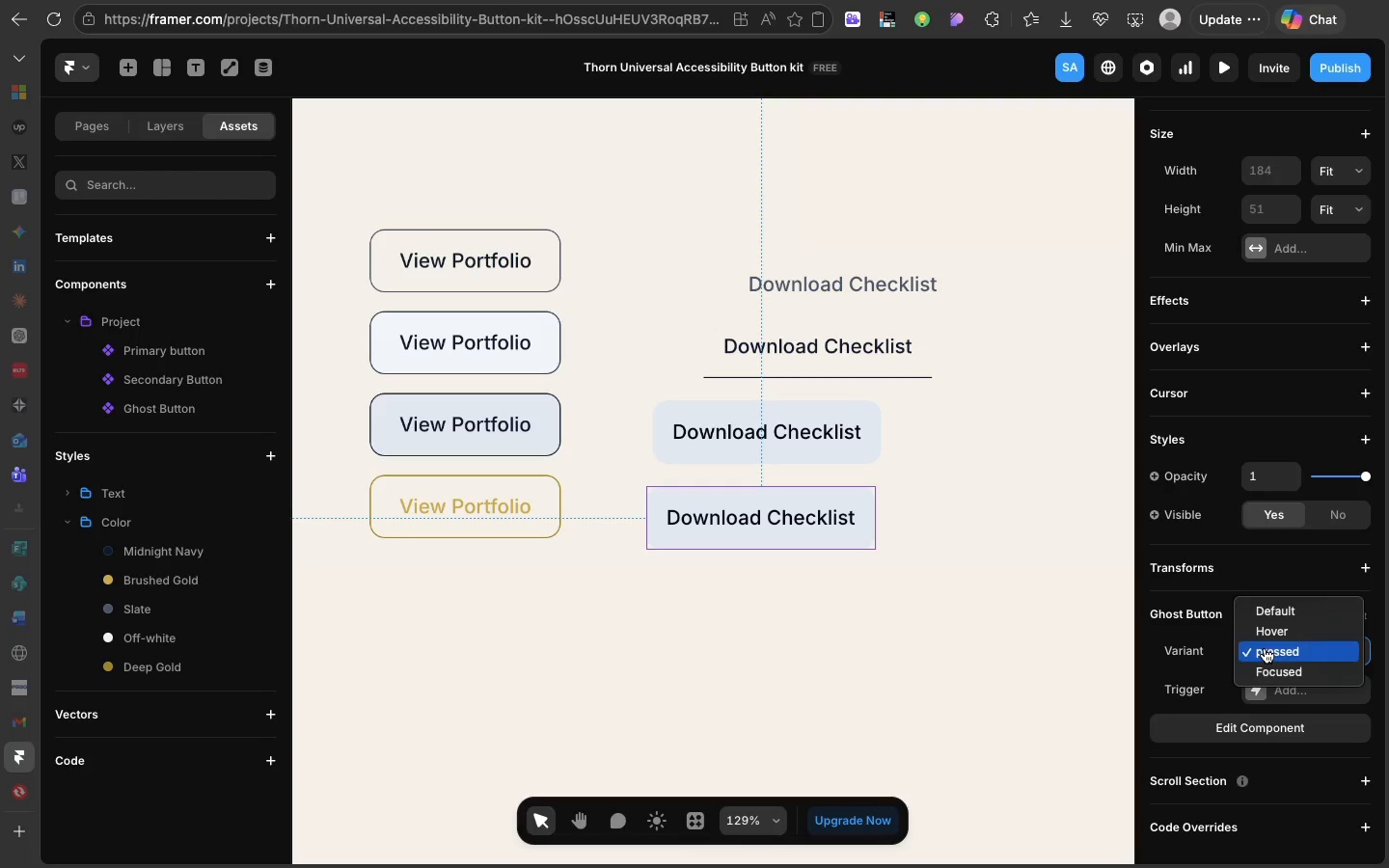 
left_click([1265, 648])
 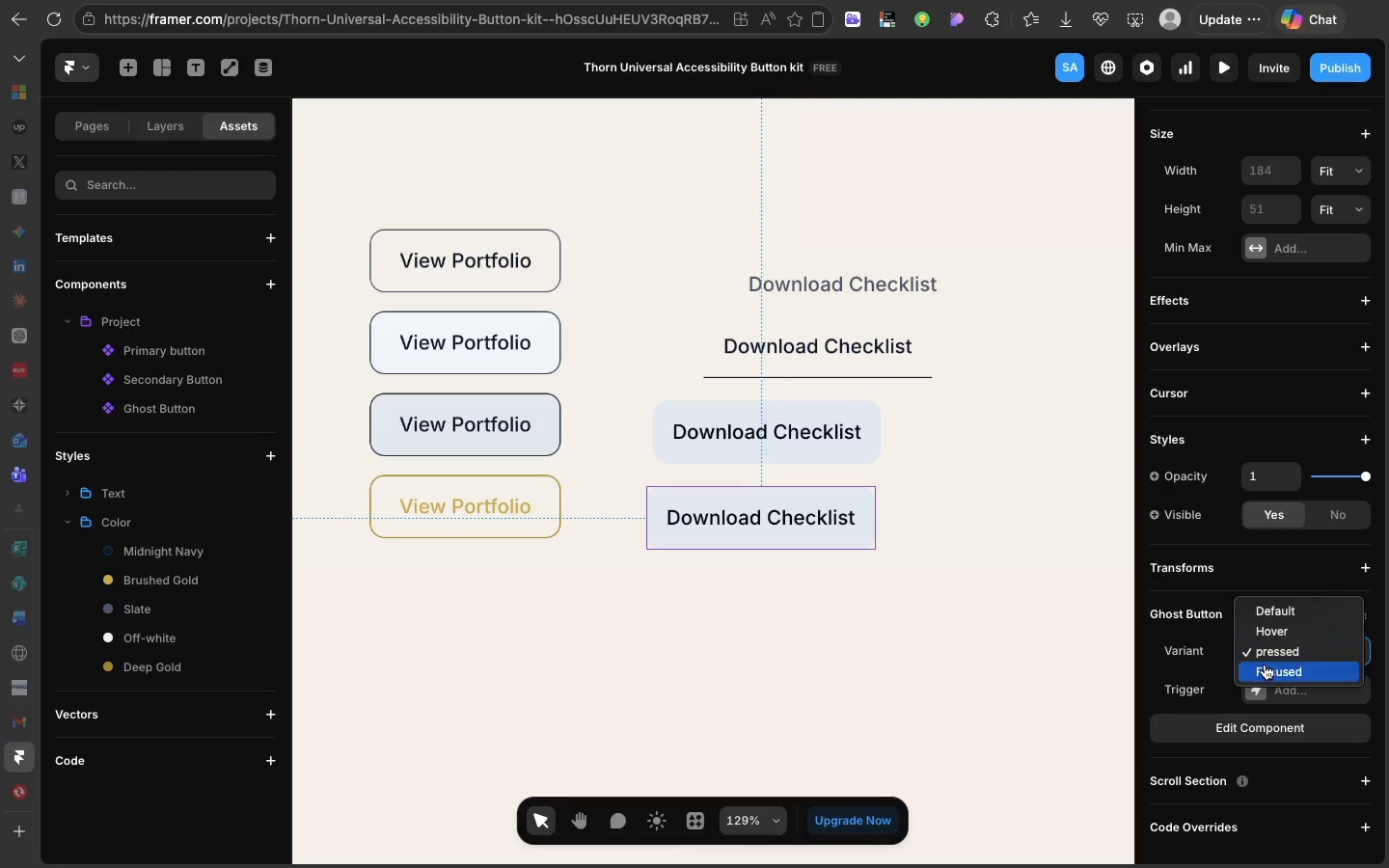 
left_click([1265, 665])
 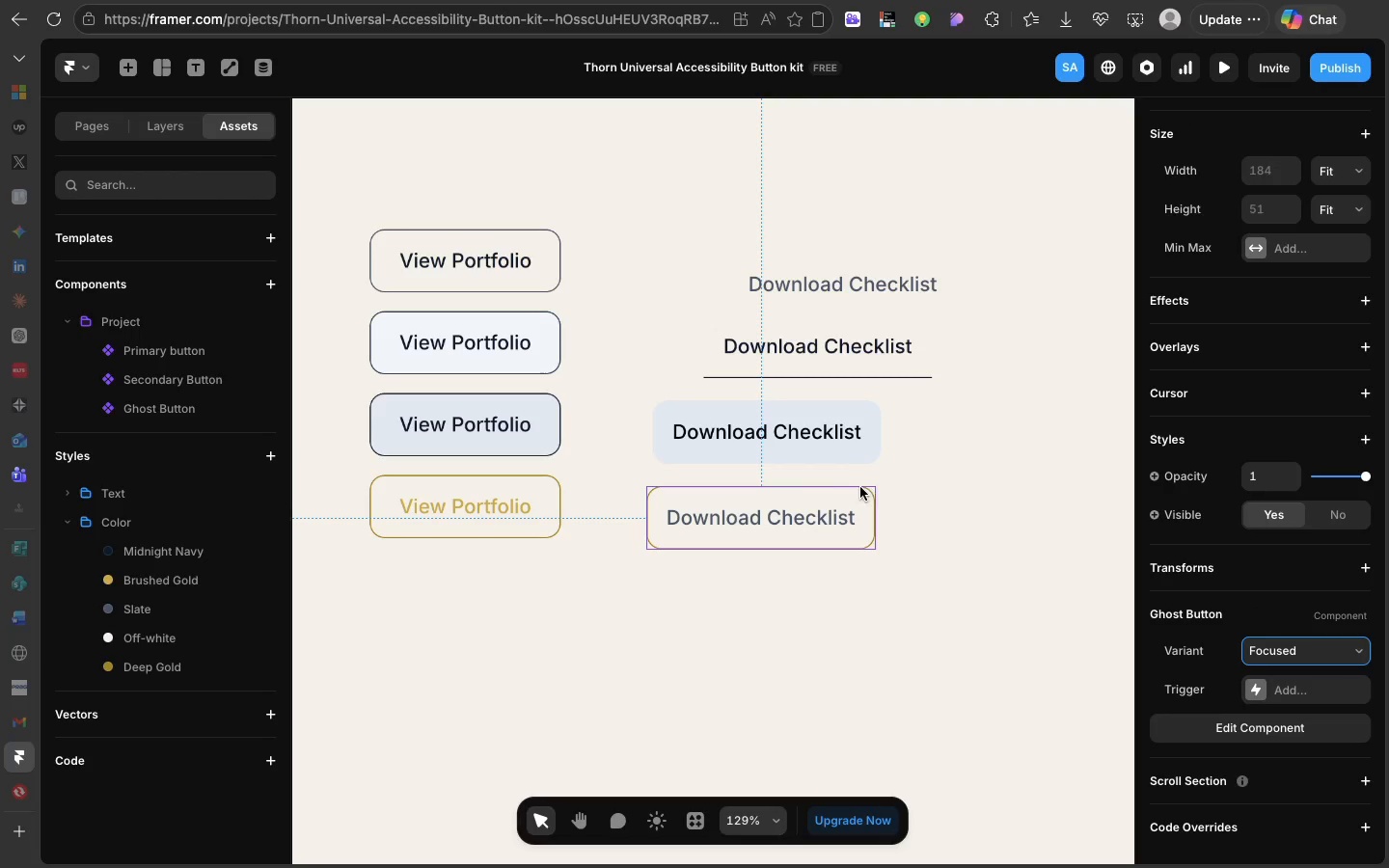 
hold_key(key=ShiftLeft, duration=2.71)
left_click([835, 440])
 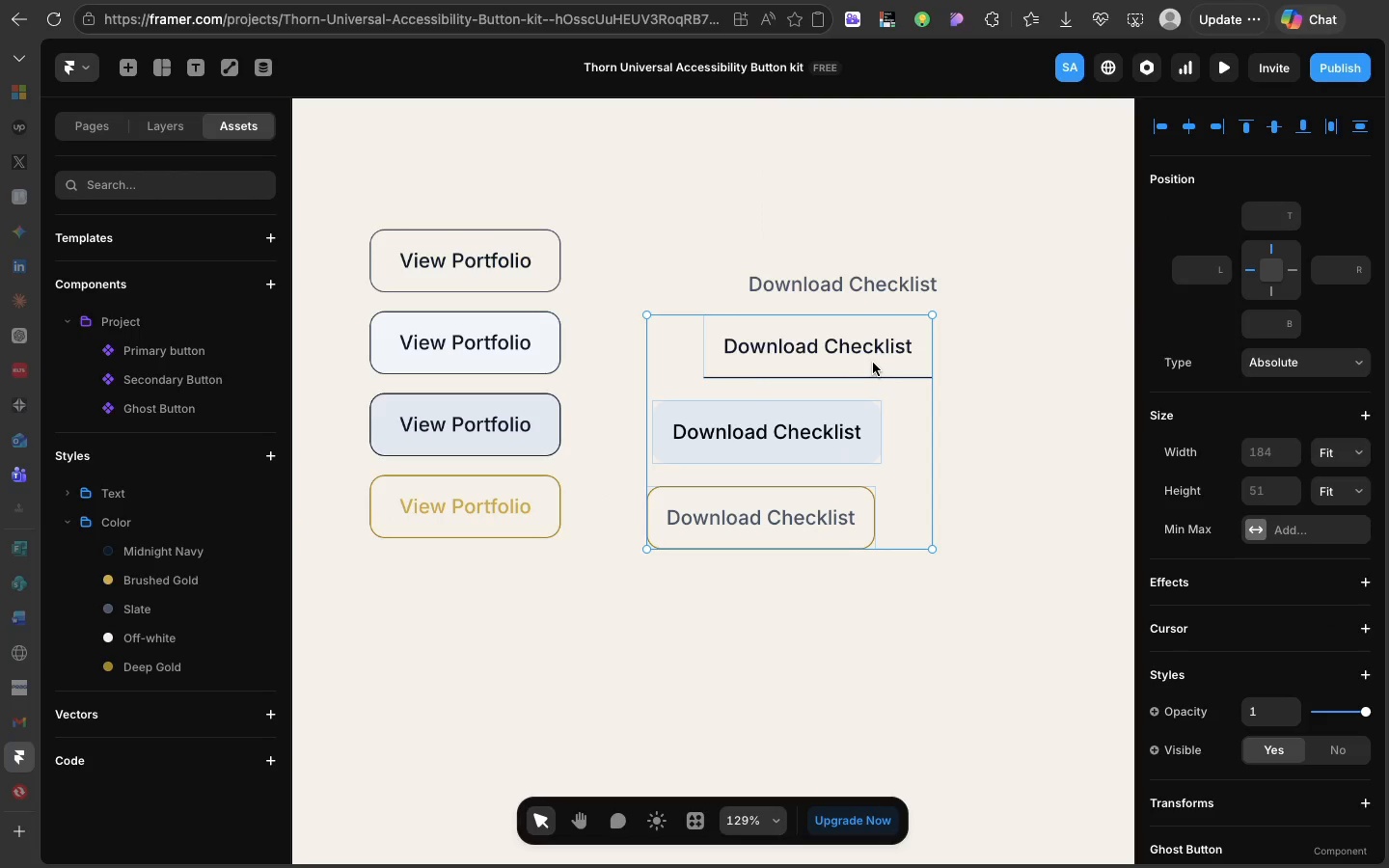 
left_click([873, 364])
 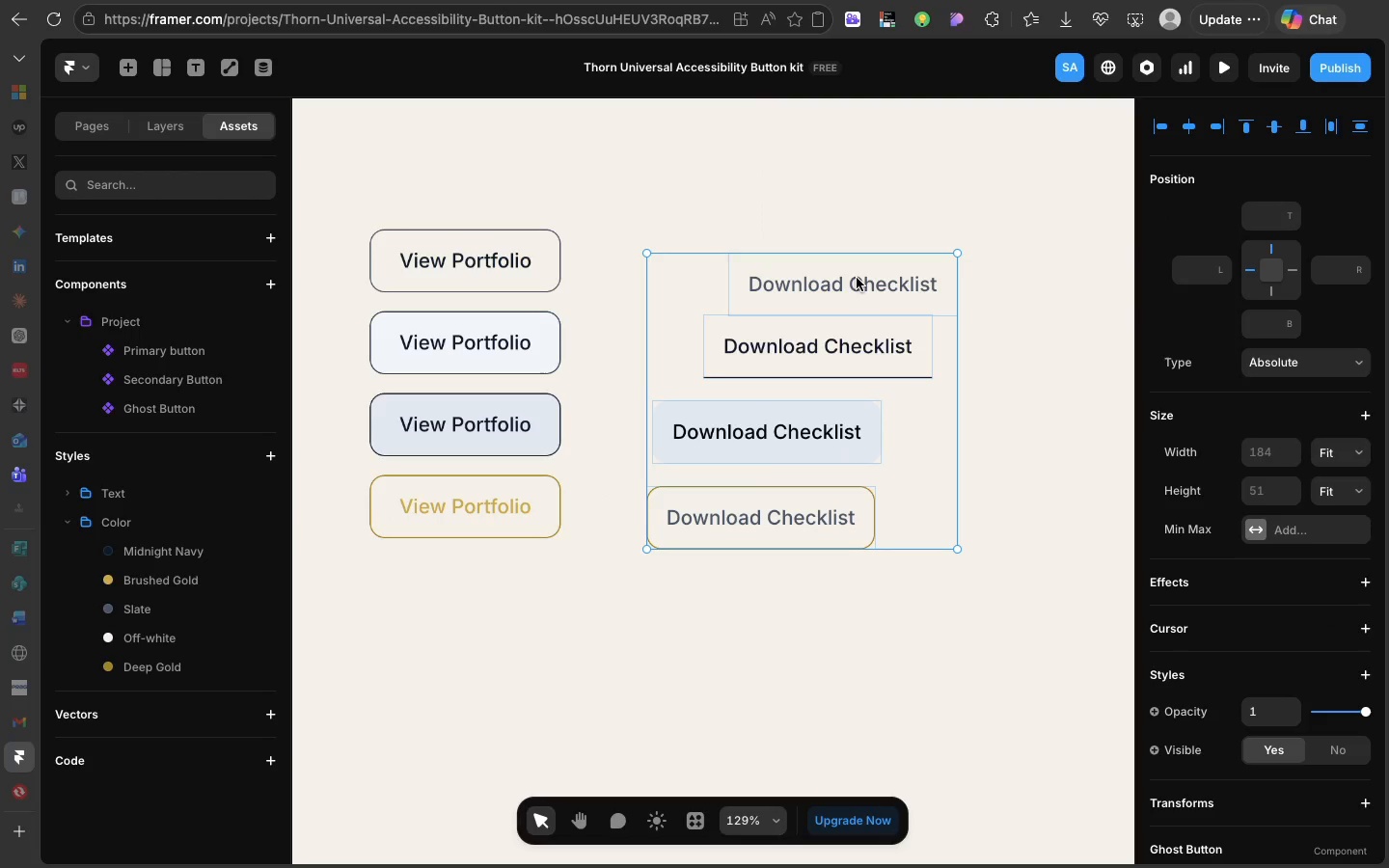 
left_click([857, 278])
 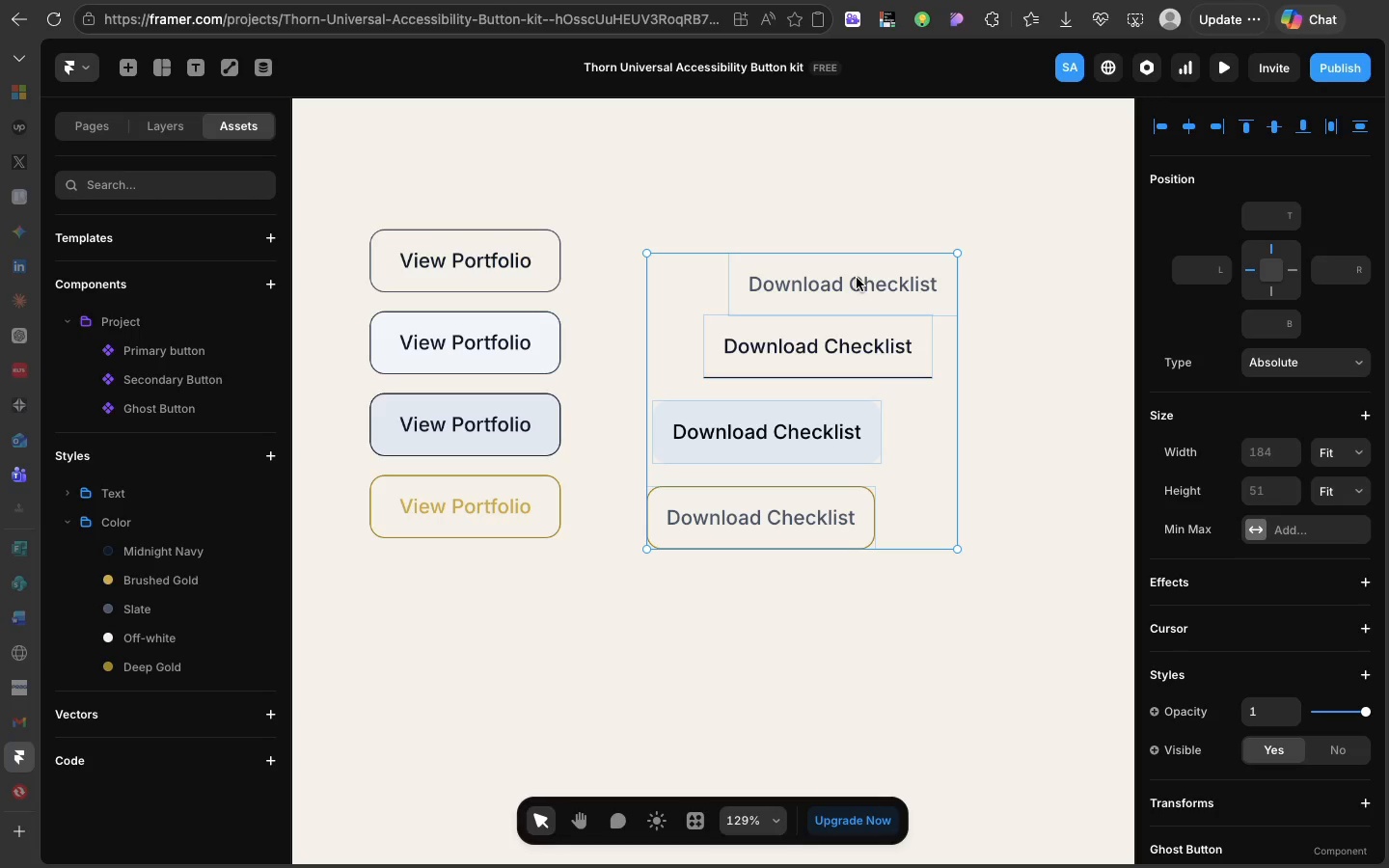 
right_click([857, 278])
 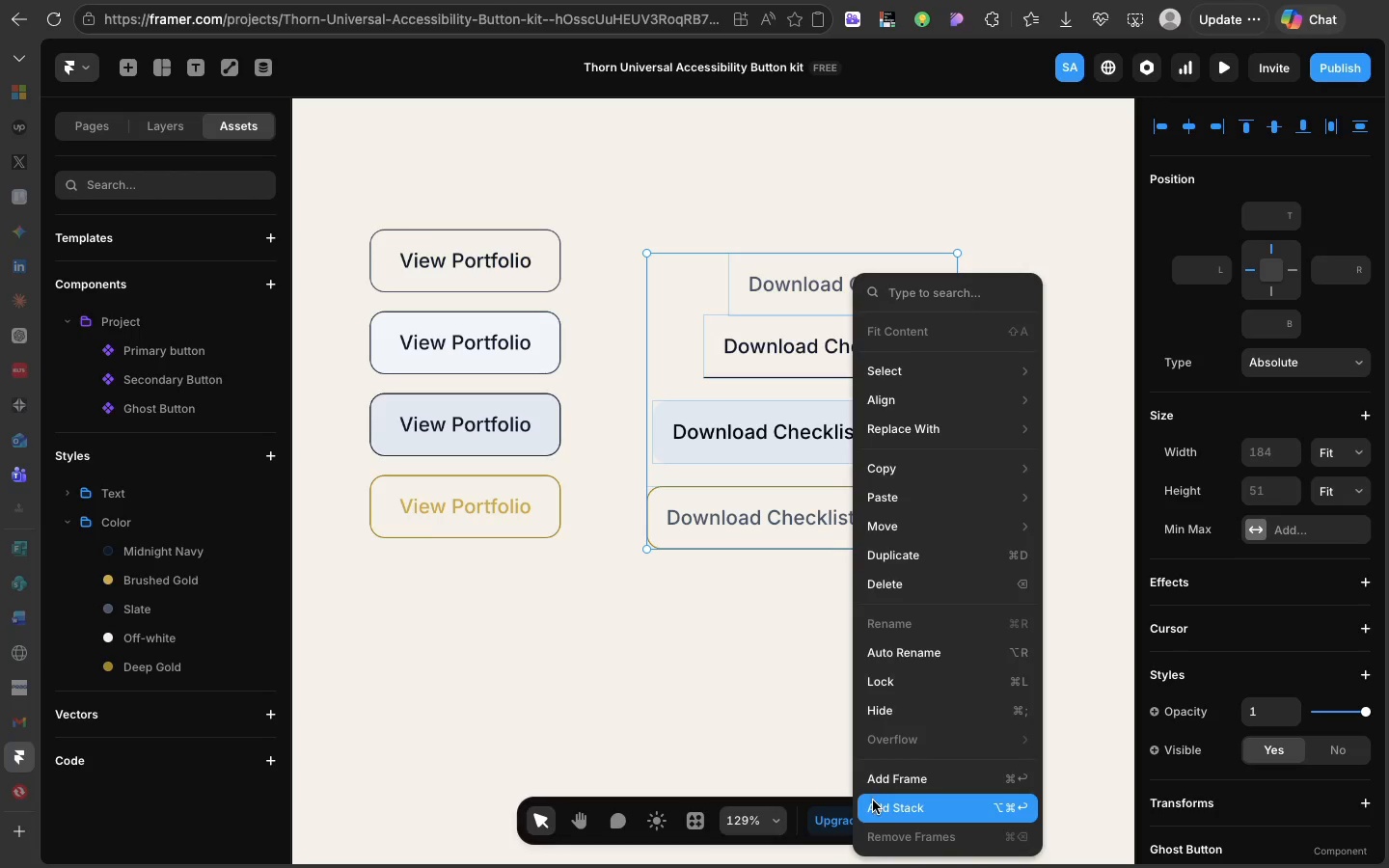 
left_click([873, 800])
 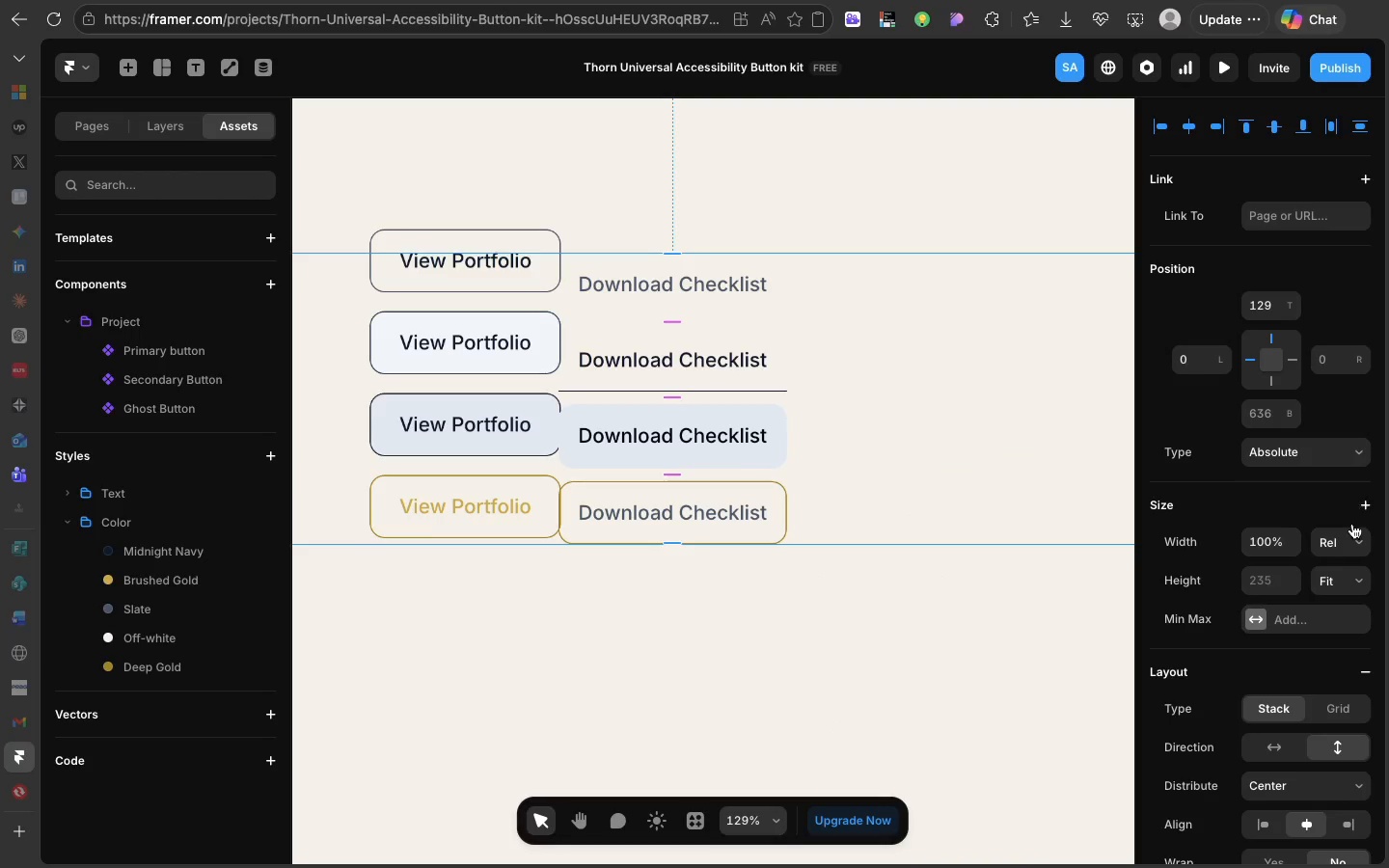 
left_click([1352, 534])
 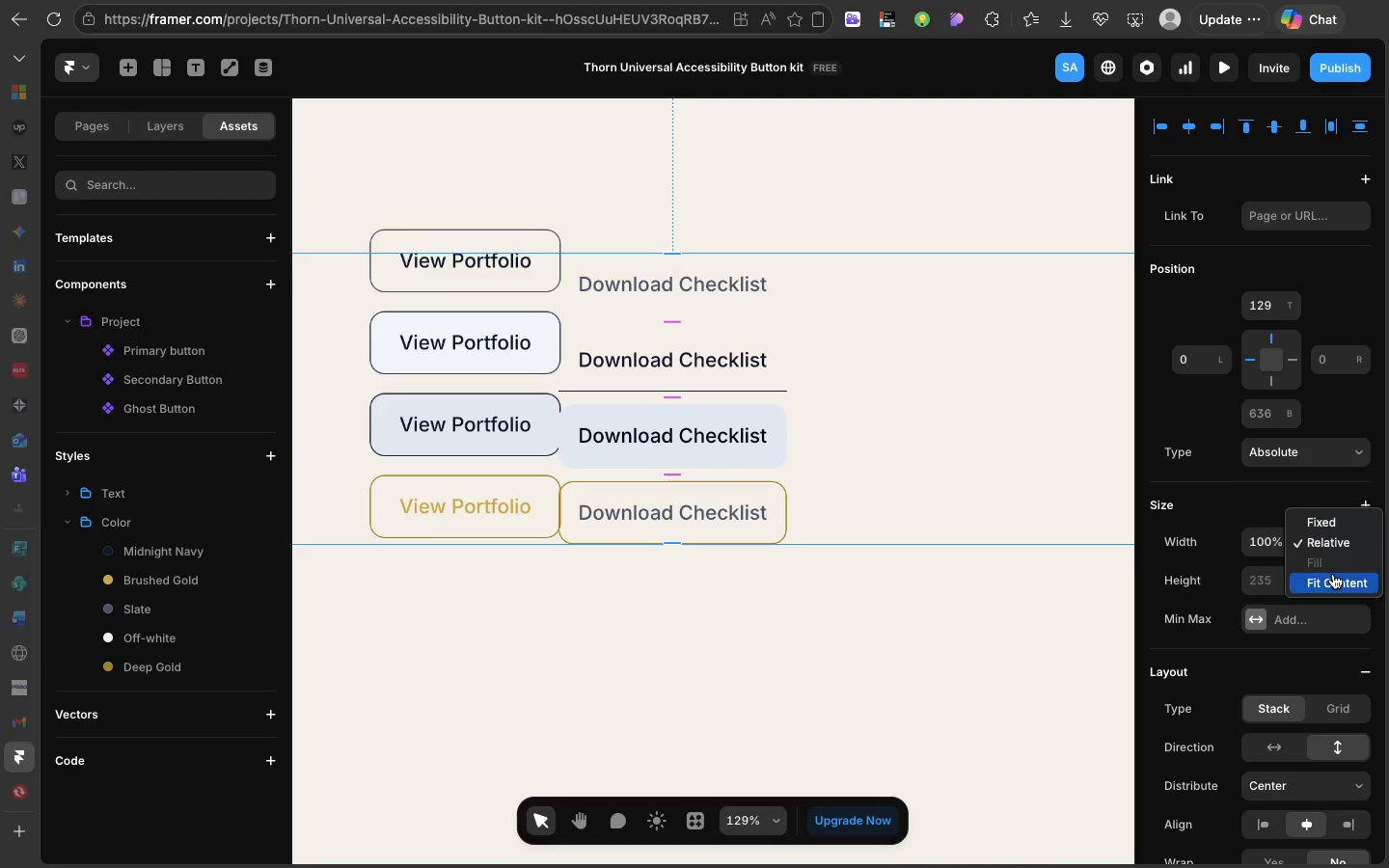 
left_click([1333, 574])
 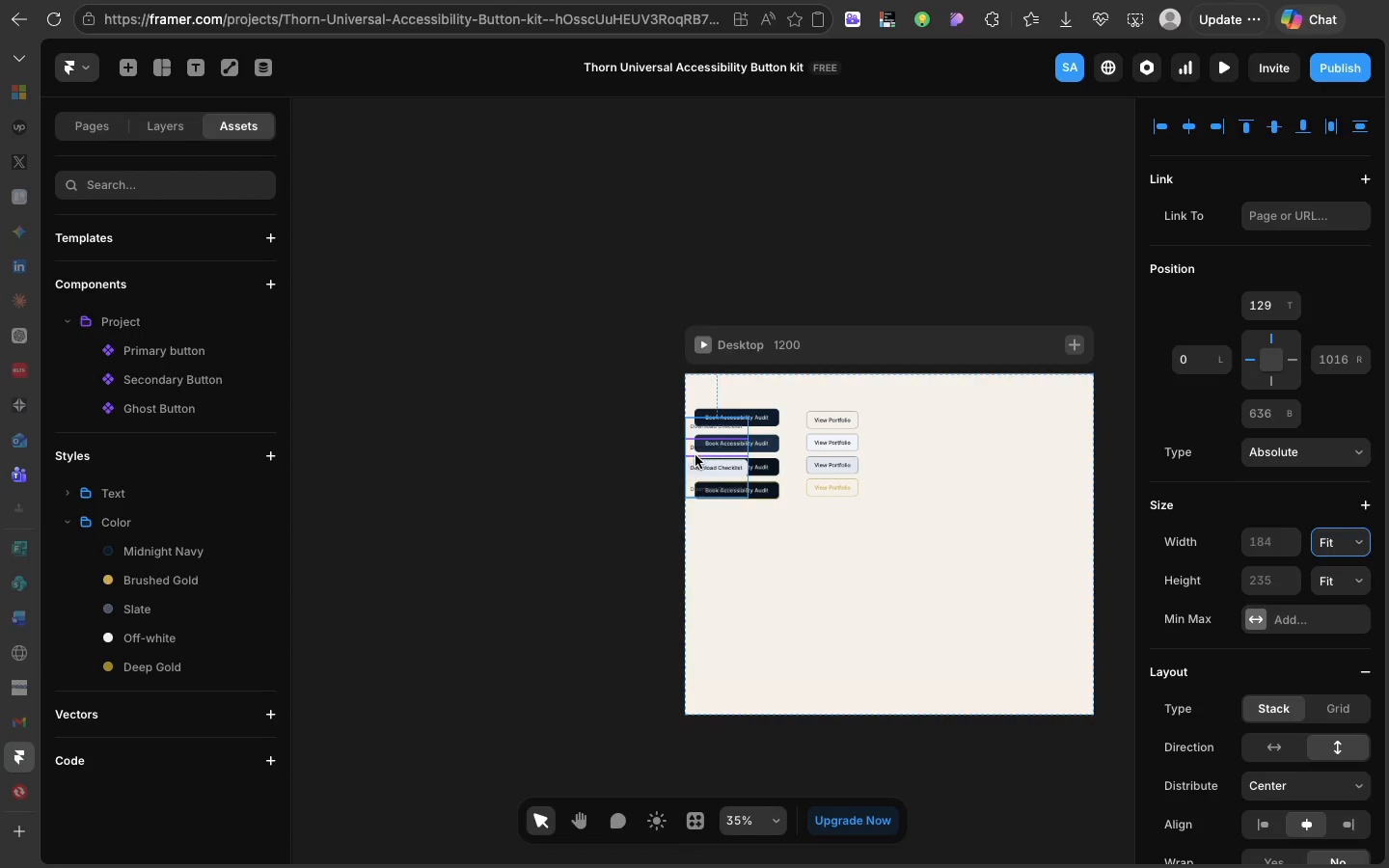 
left_click_drag(start_coordinate=[702, 458], to_coordinate=[940, 451])
 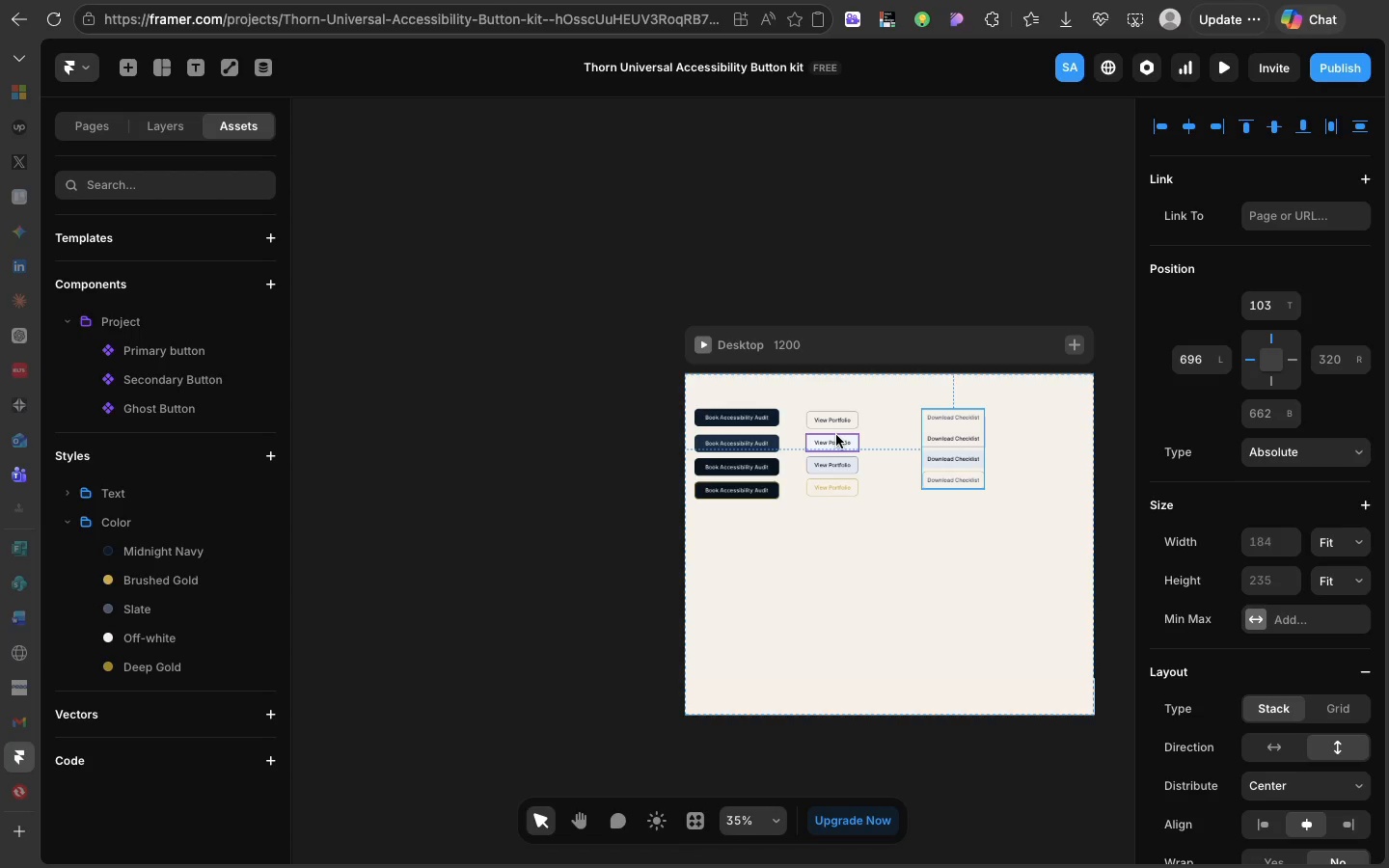 
wait(28.39)
 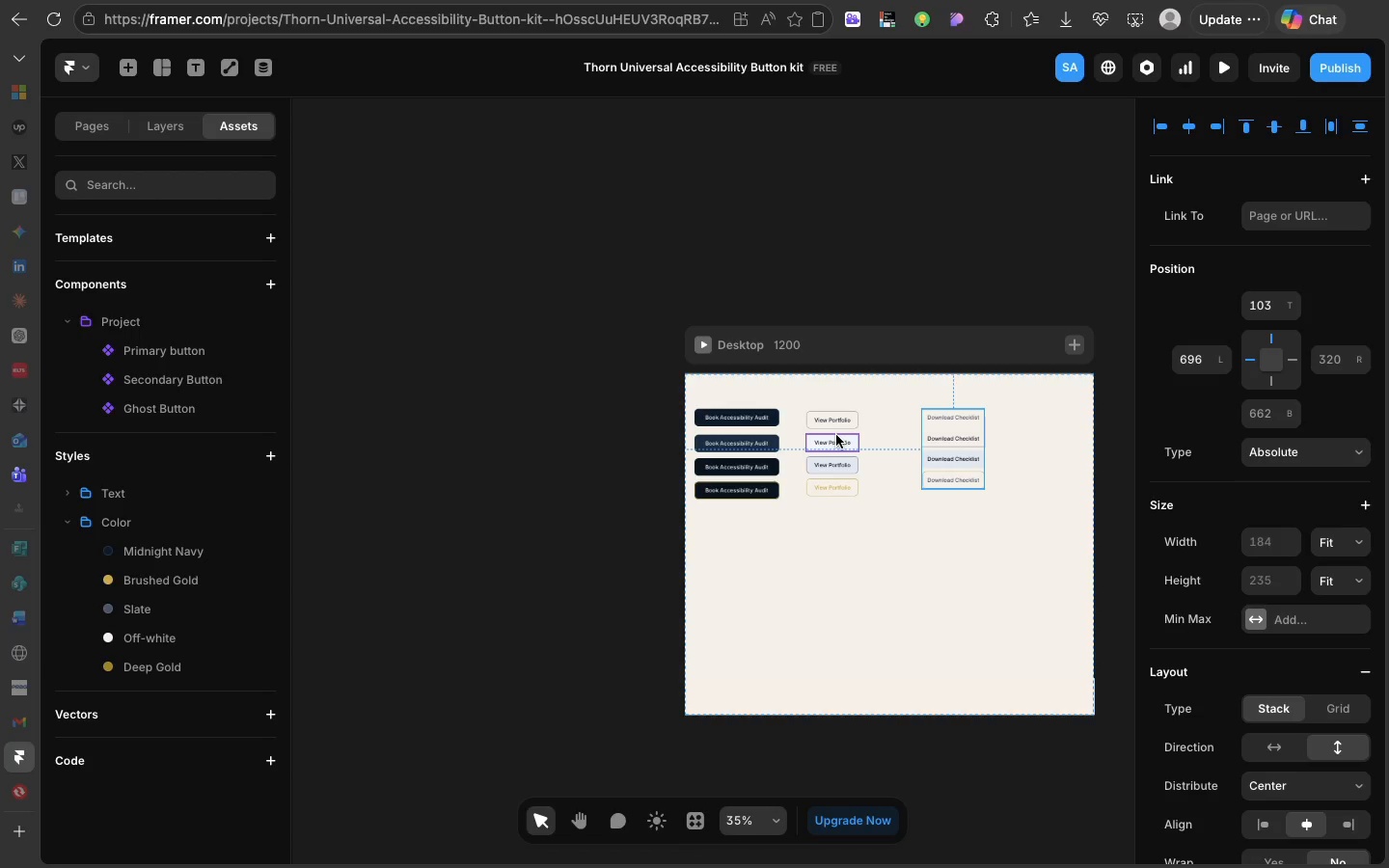 
left_click([844, 414])
 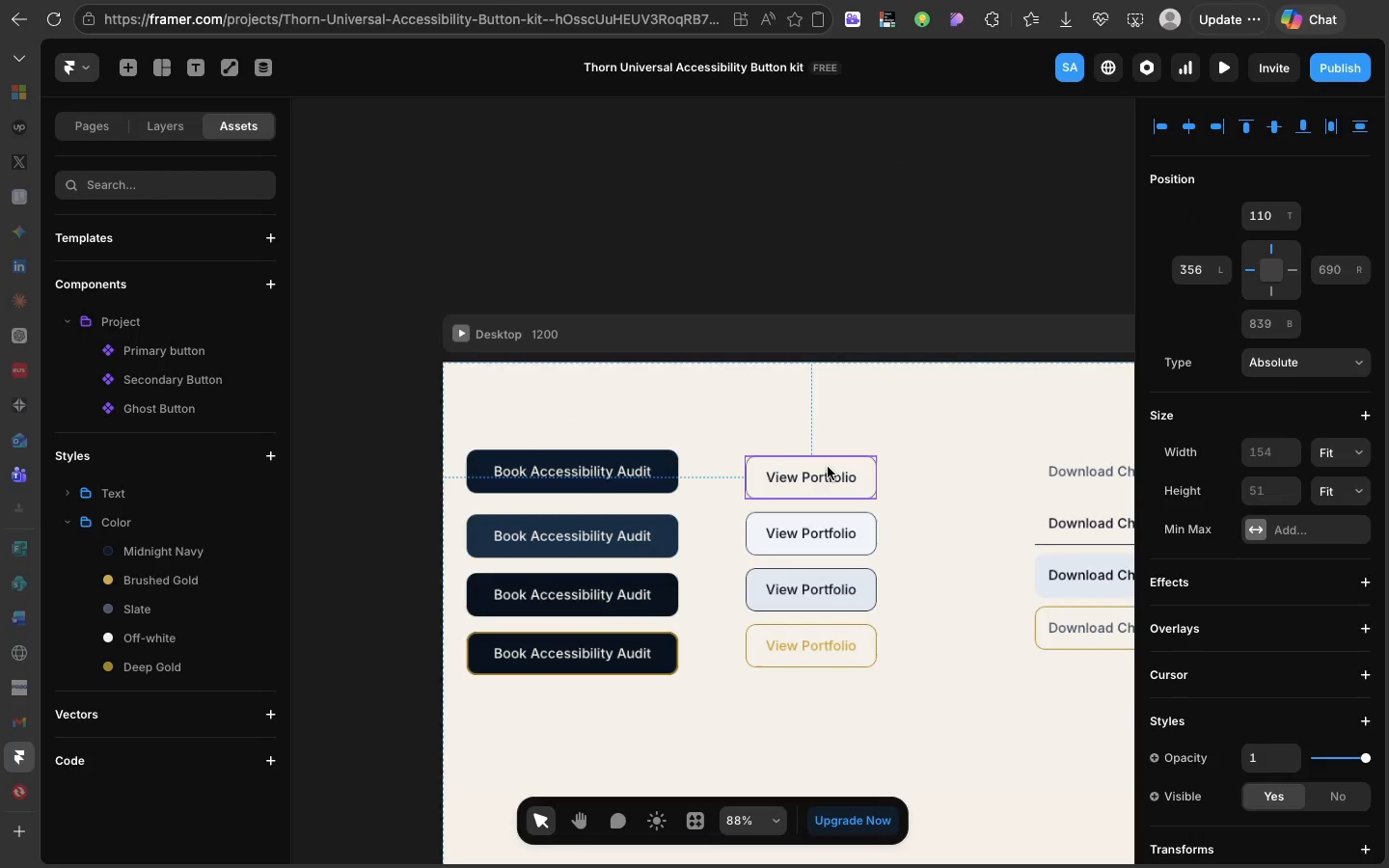 
hold_key(key=ShiftLeft, duration=3.25)
left_click([829, 521])
 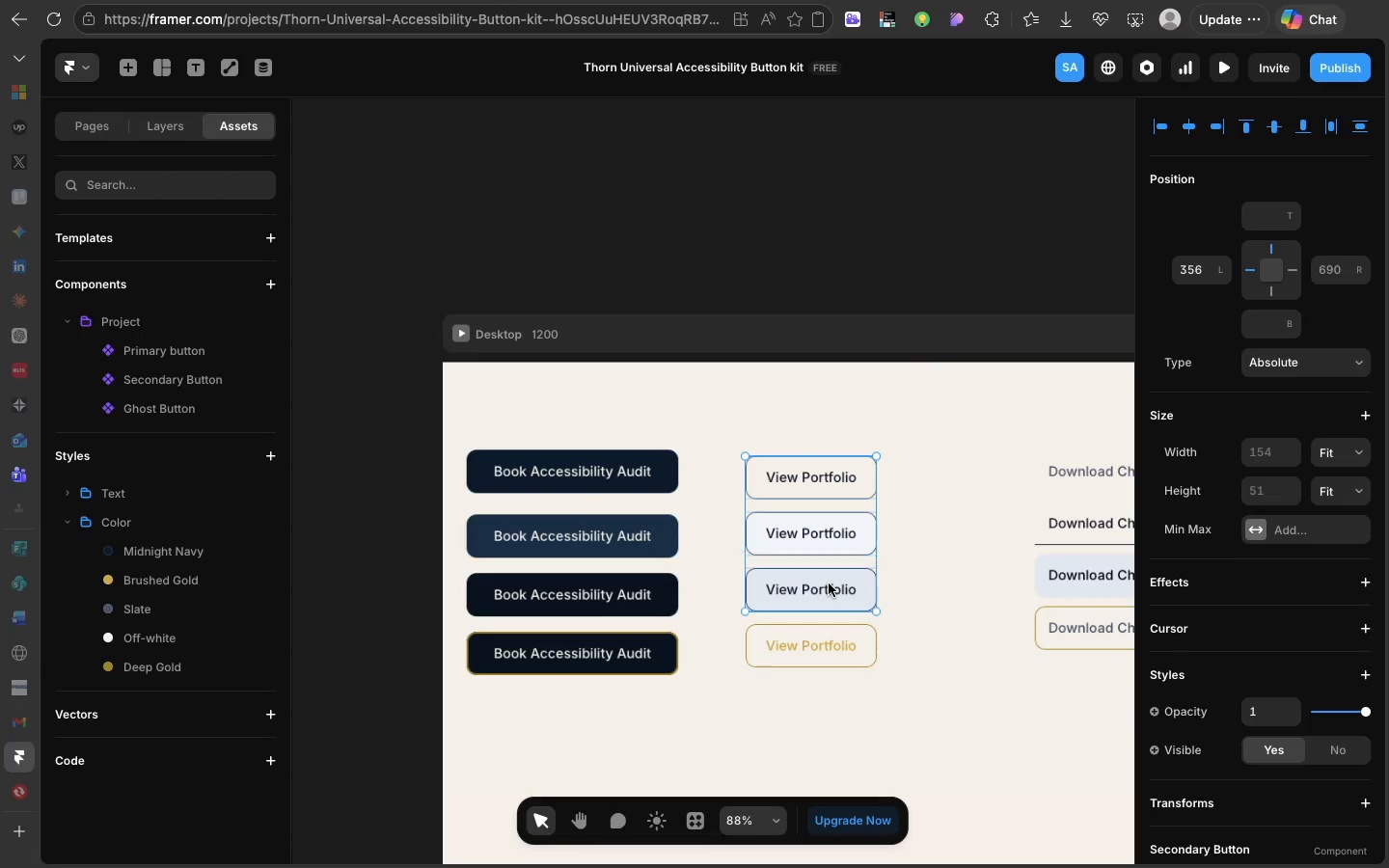 
left_click([829, 583])
 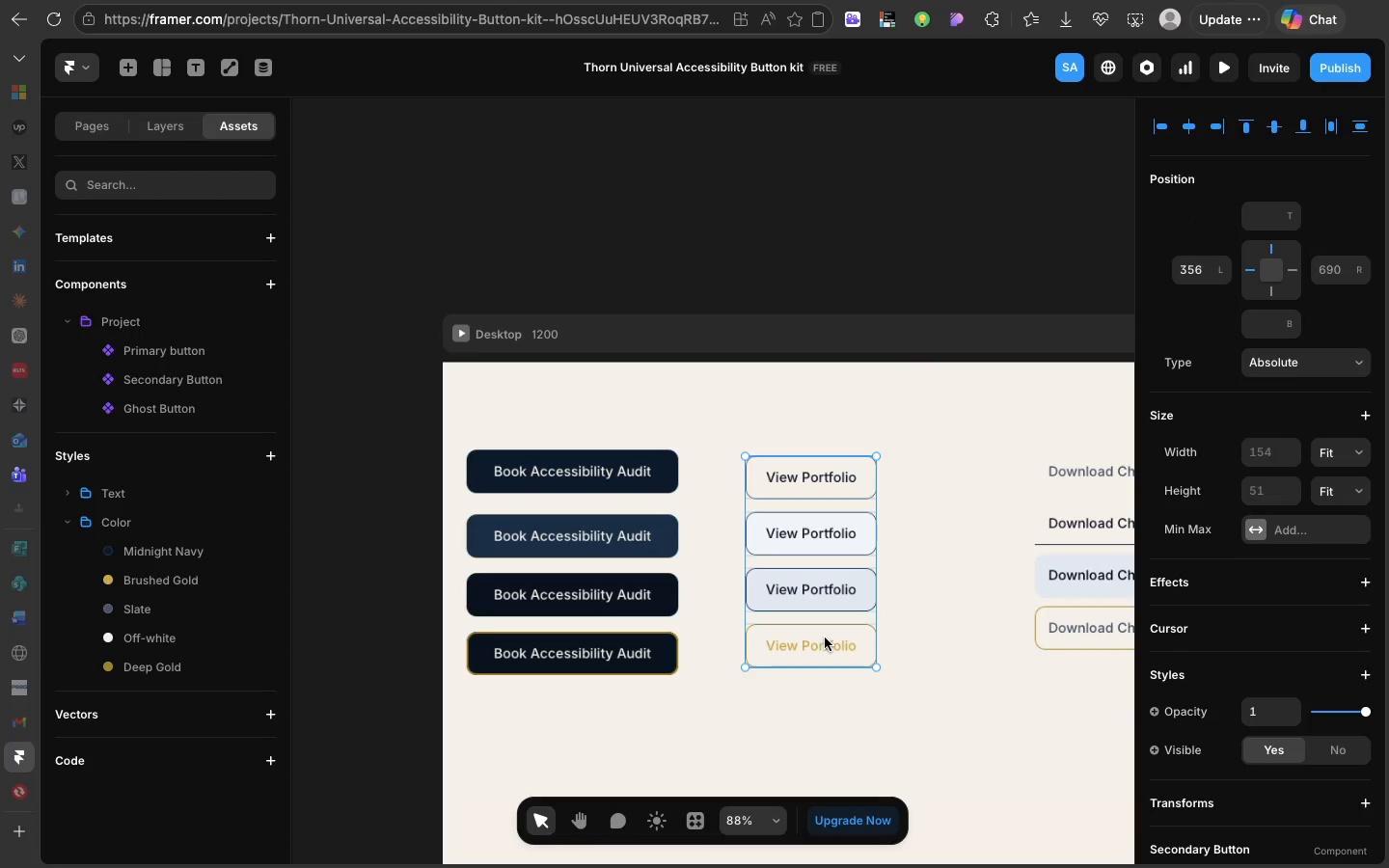 
left_click([825, 637])
 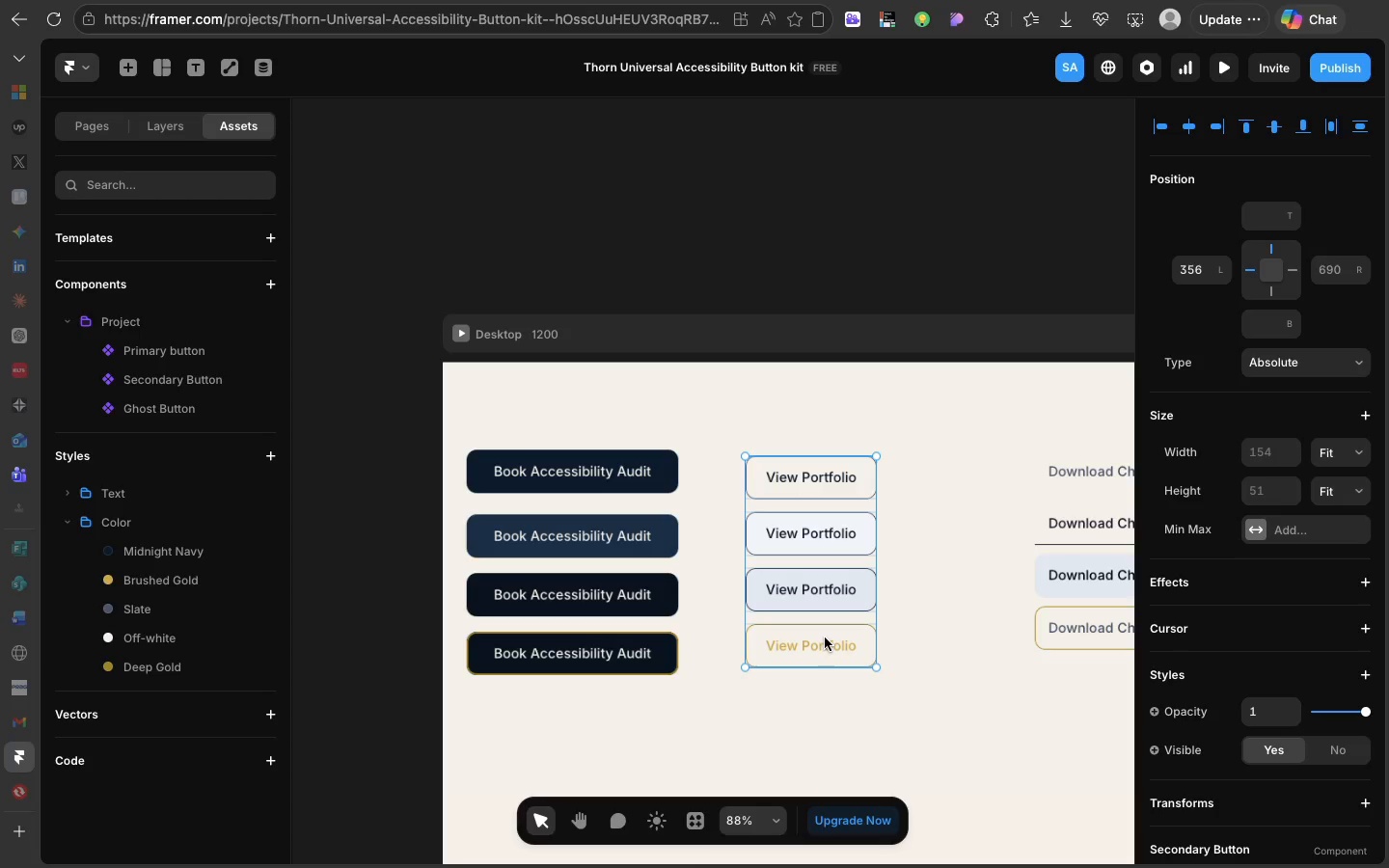 
right_click([825, 637])
 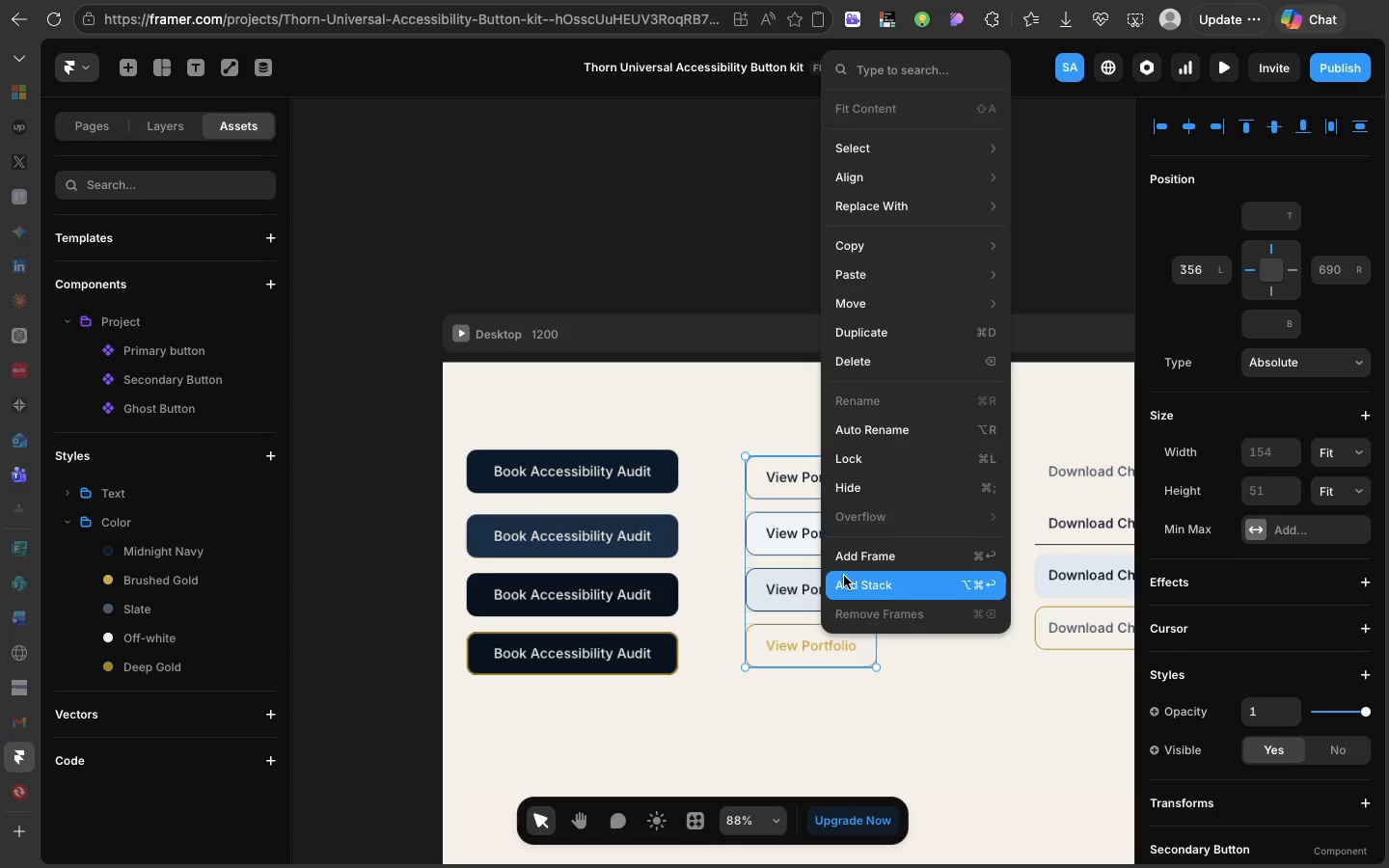 
left_click([844, 576])
 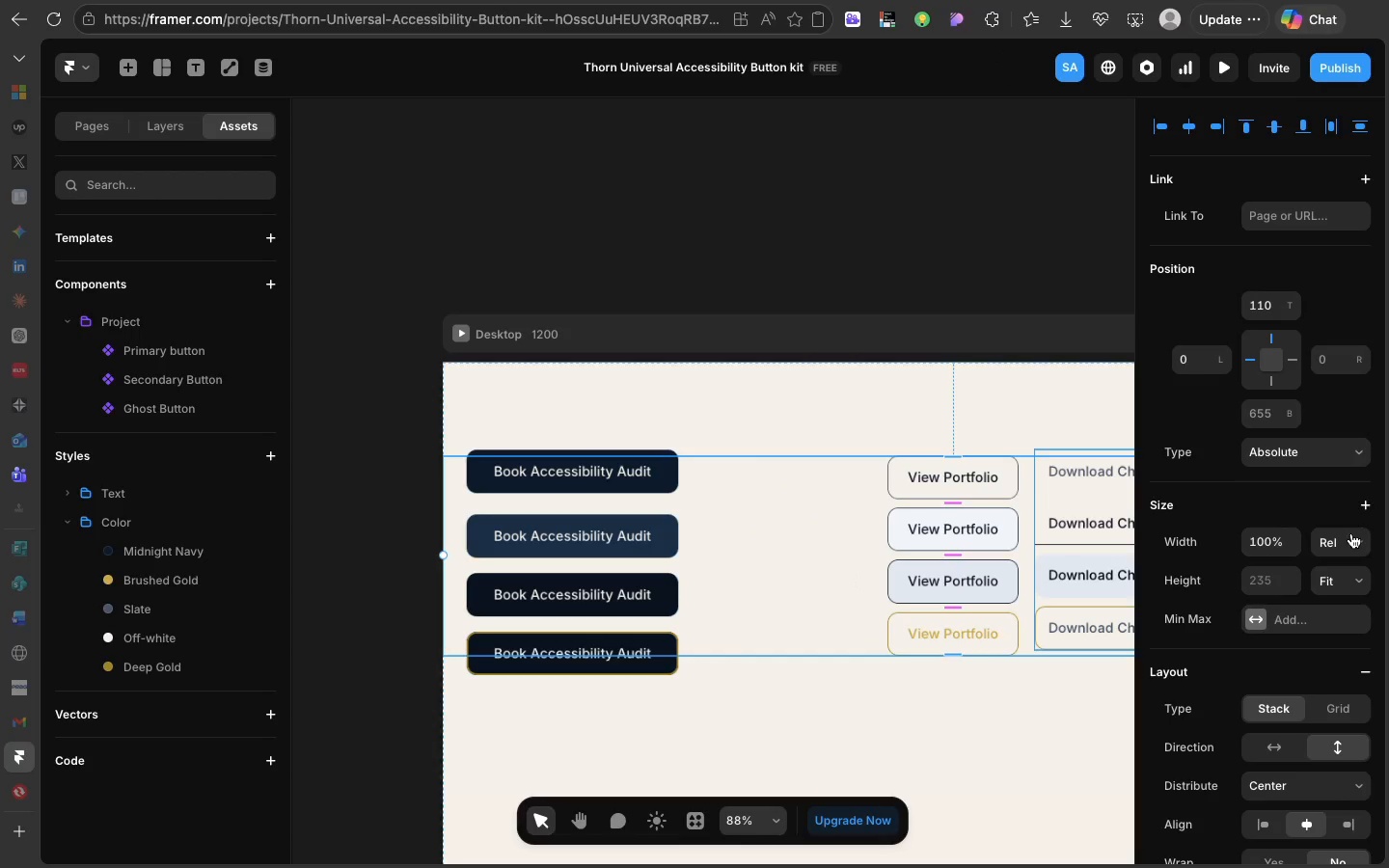 
left_click([1351, 533])
 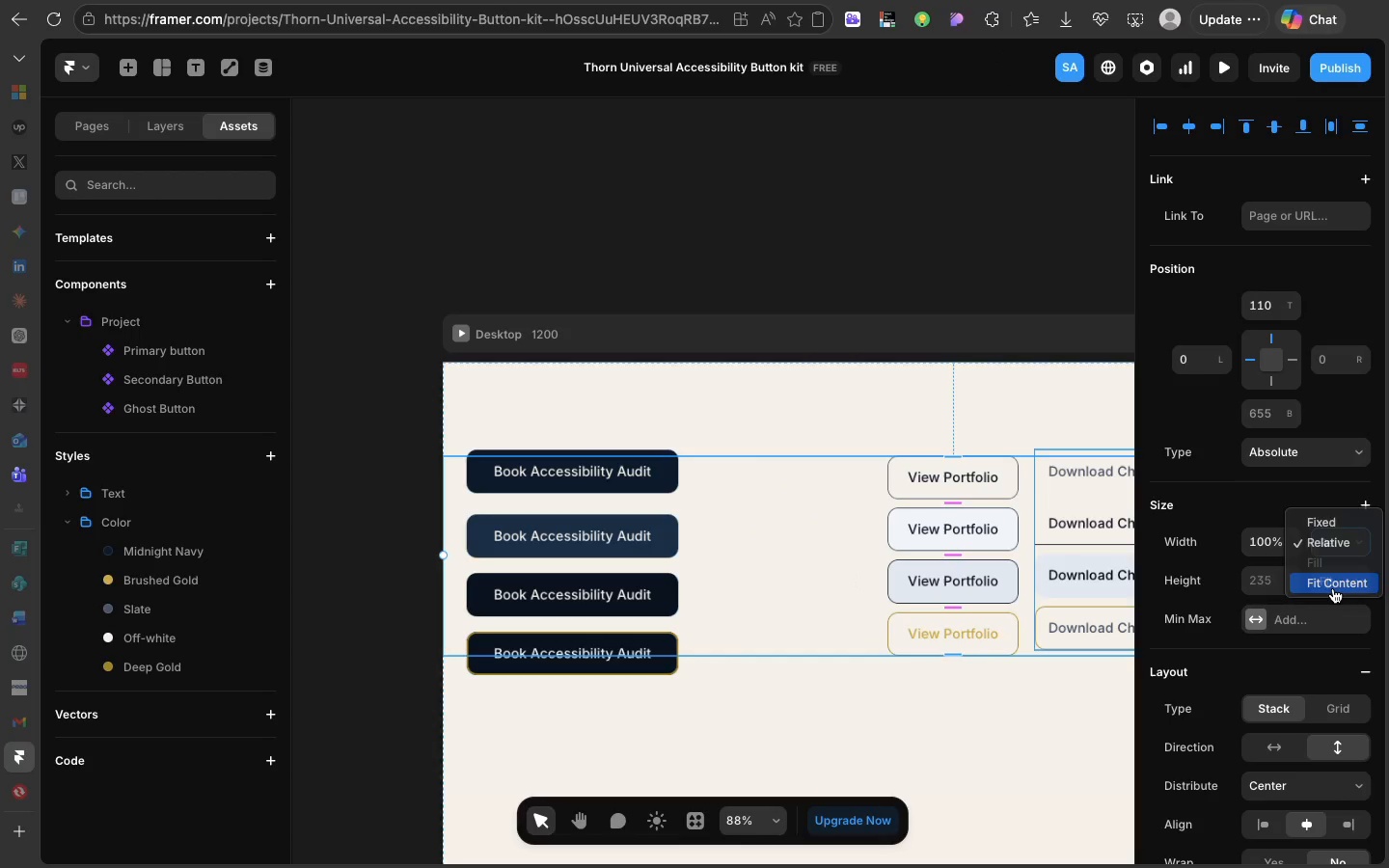 
left_click([1333, 588])
 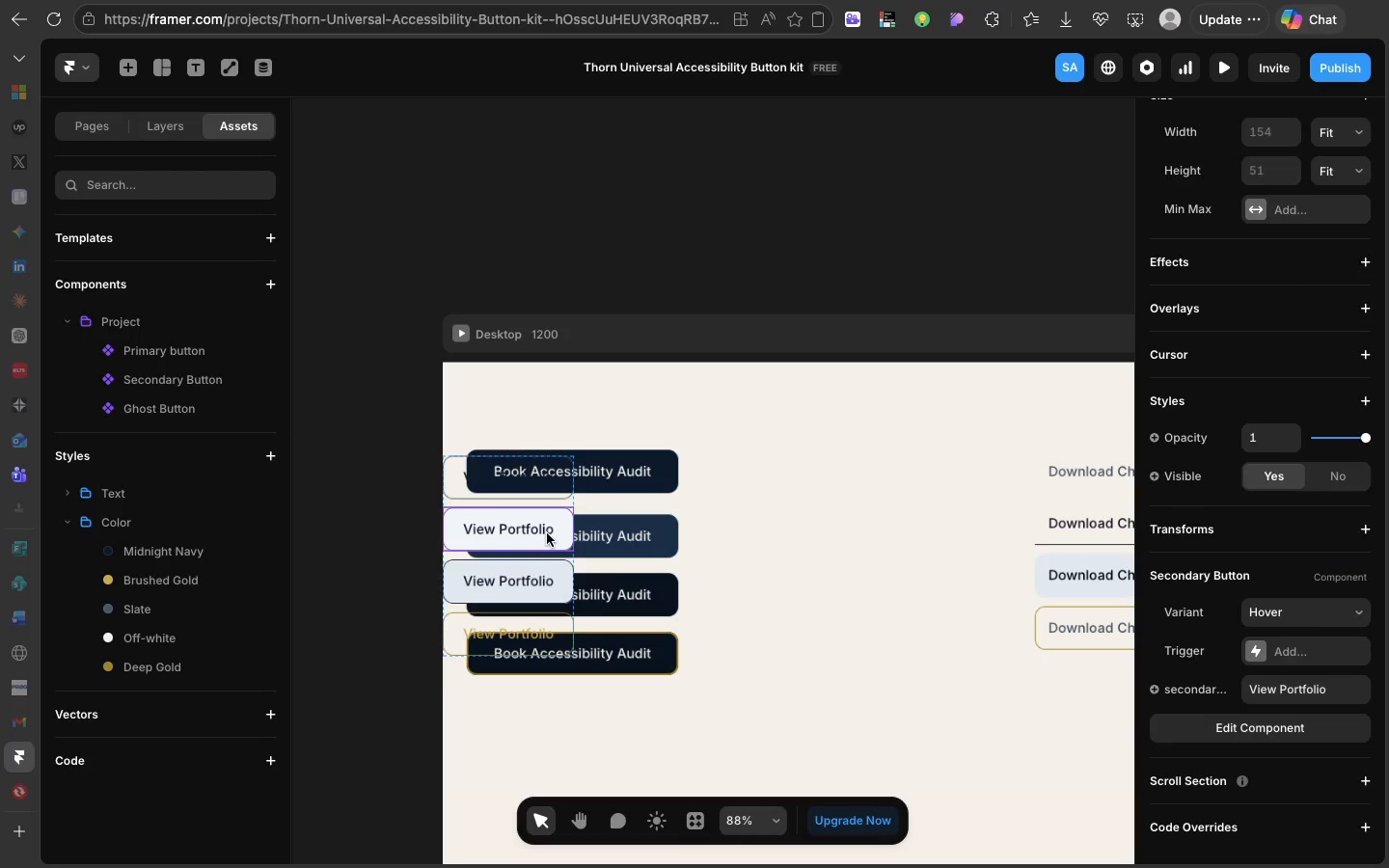 
left_click_drag(start_coordinate=[547, 533], to_coordinate=[853, 539])
 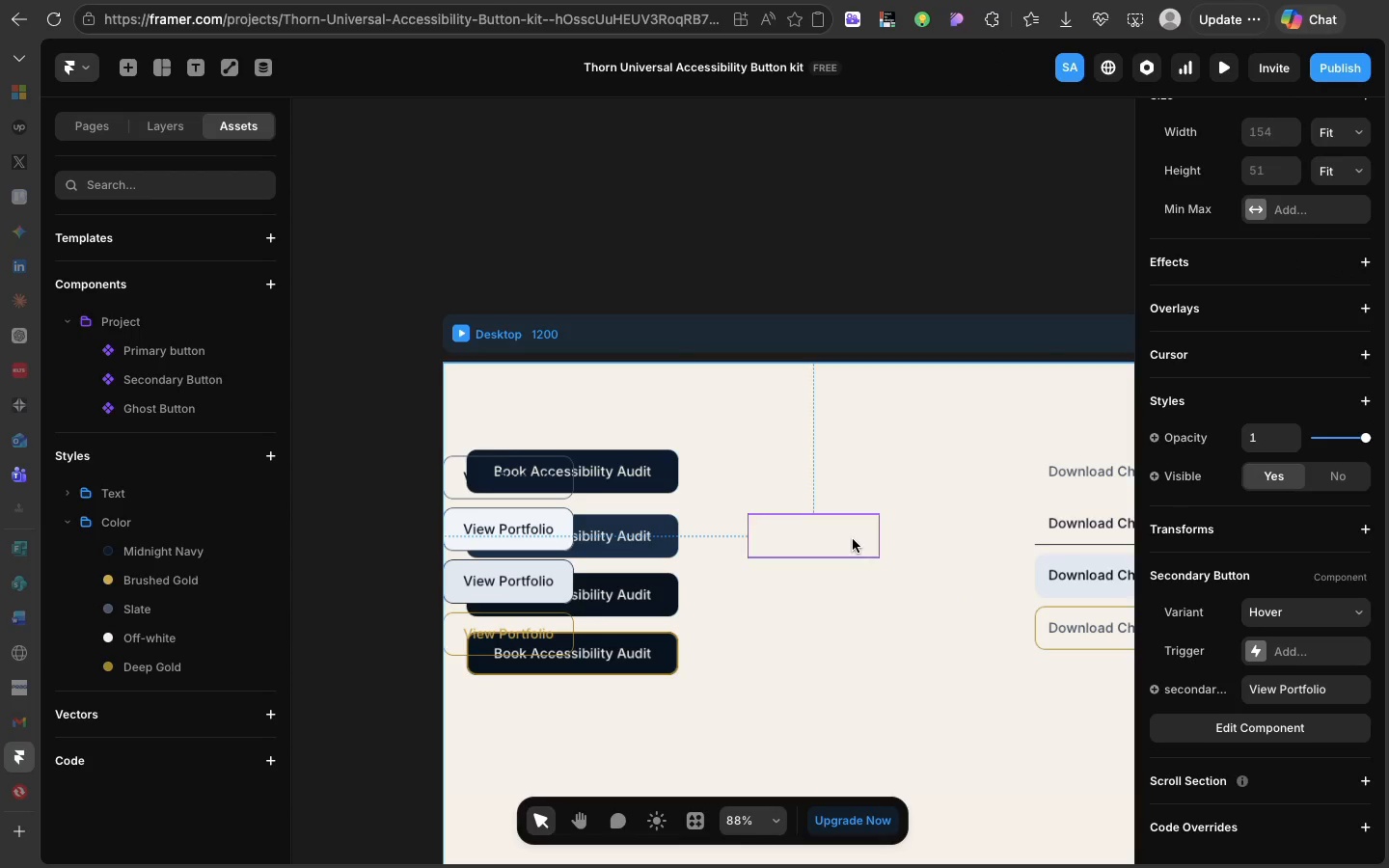 
key(Meta+Z)
 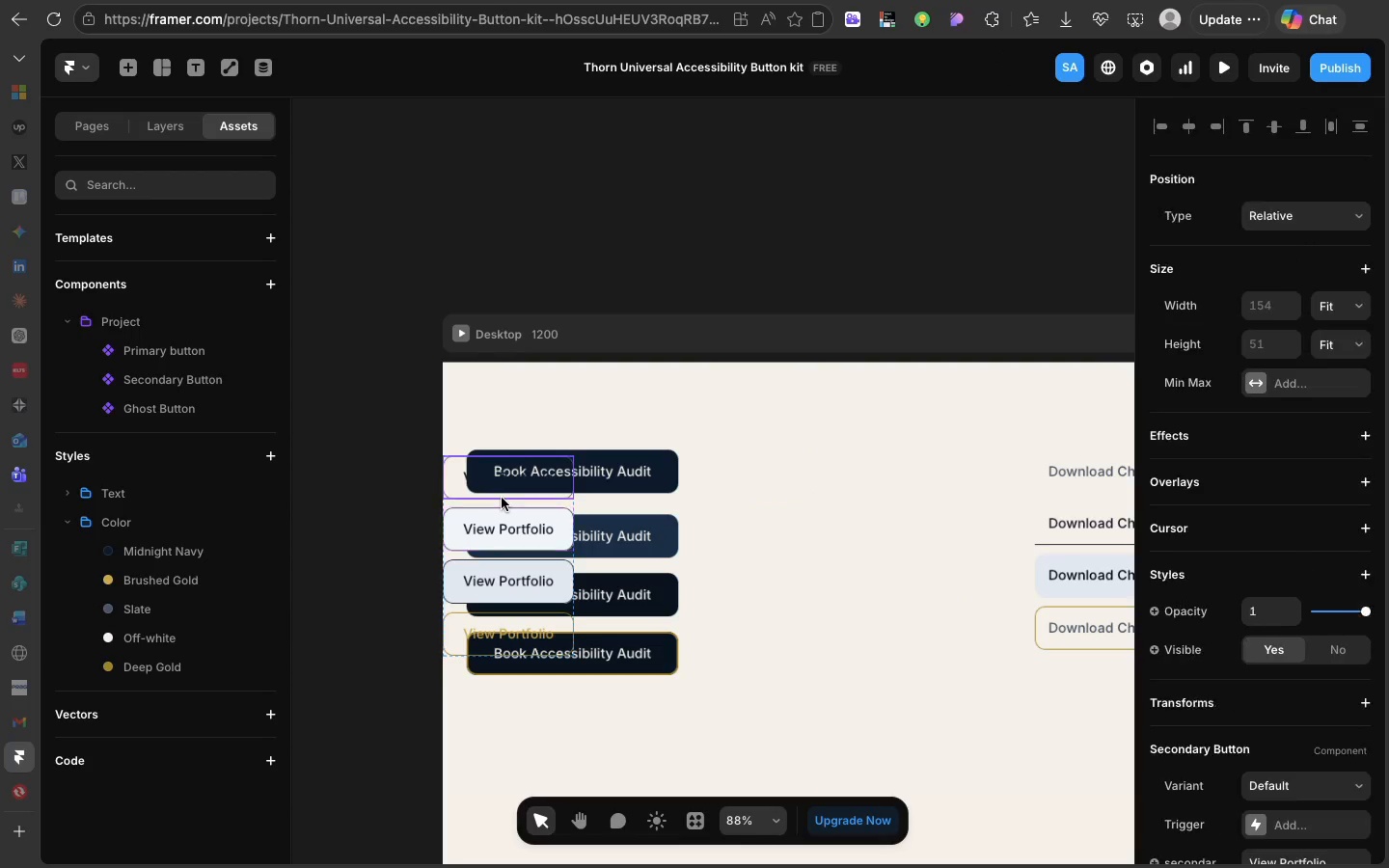 
left_click([502, 498])
 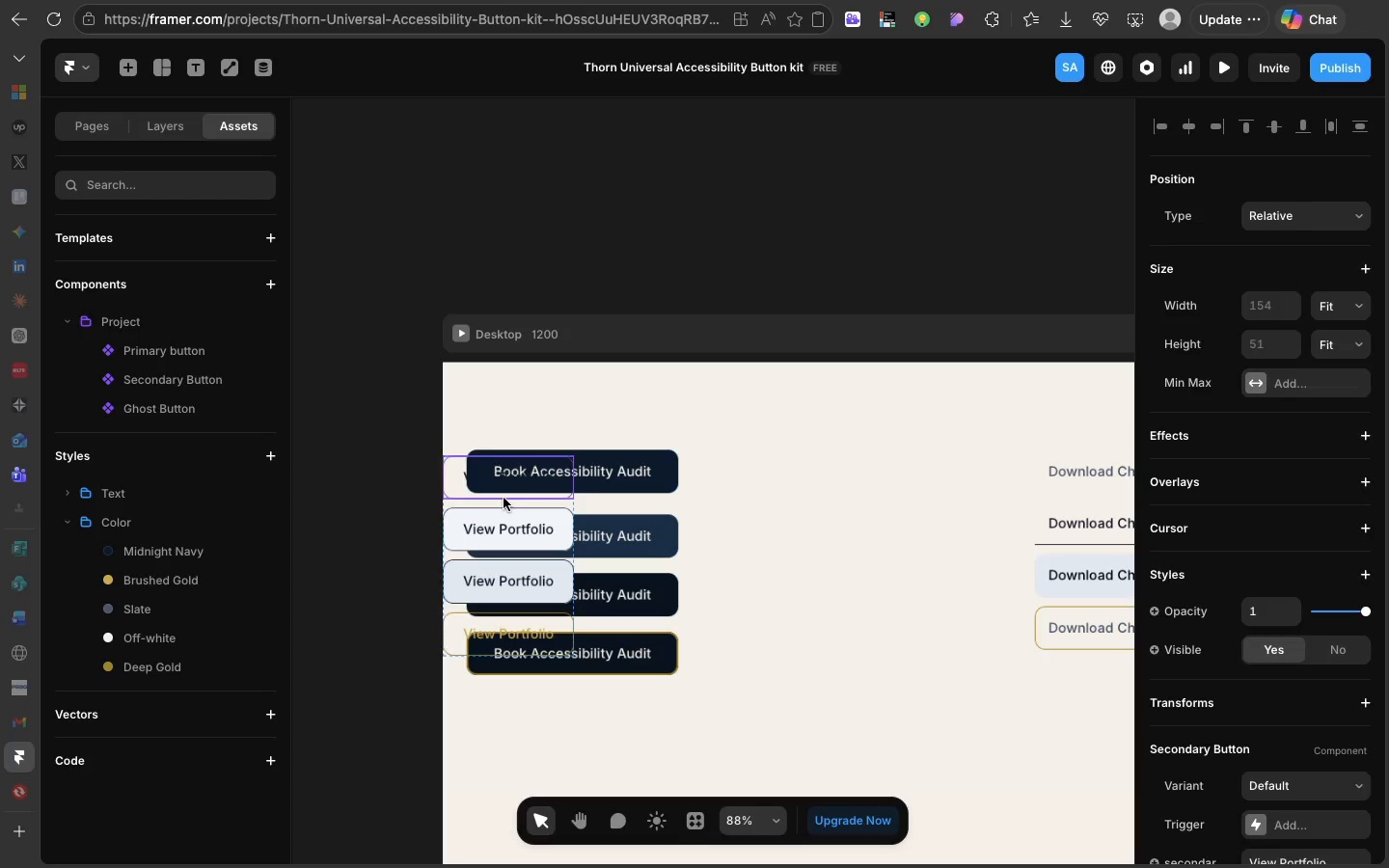 
left_click_drag(start_coordinate=[502, 498], to_coordinate=[705, 505])
 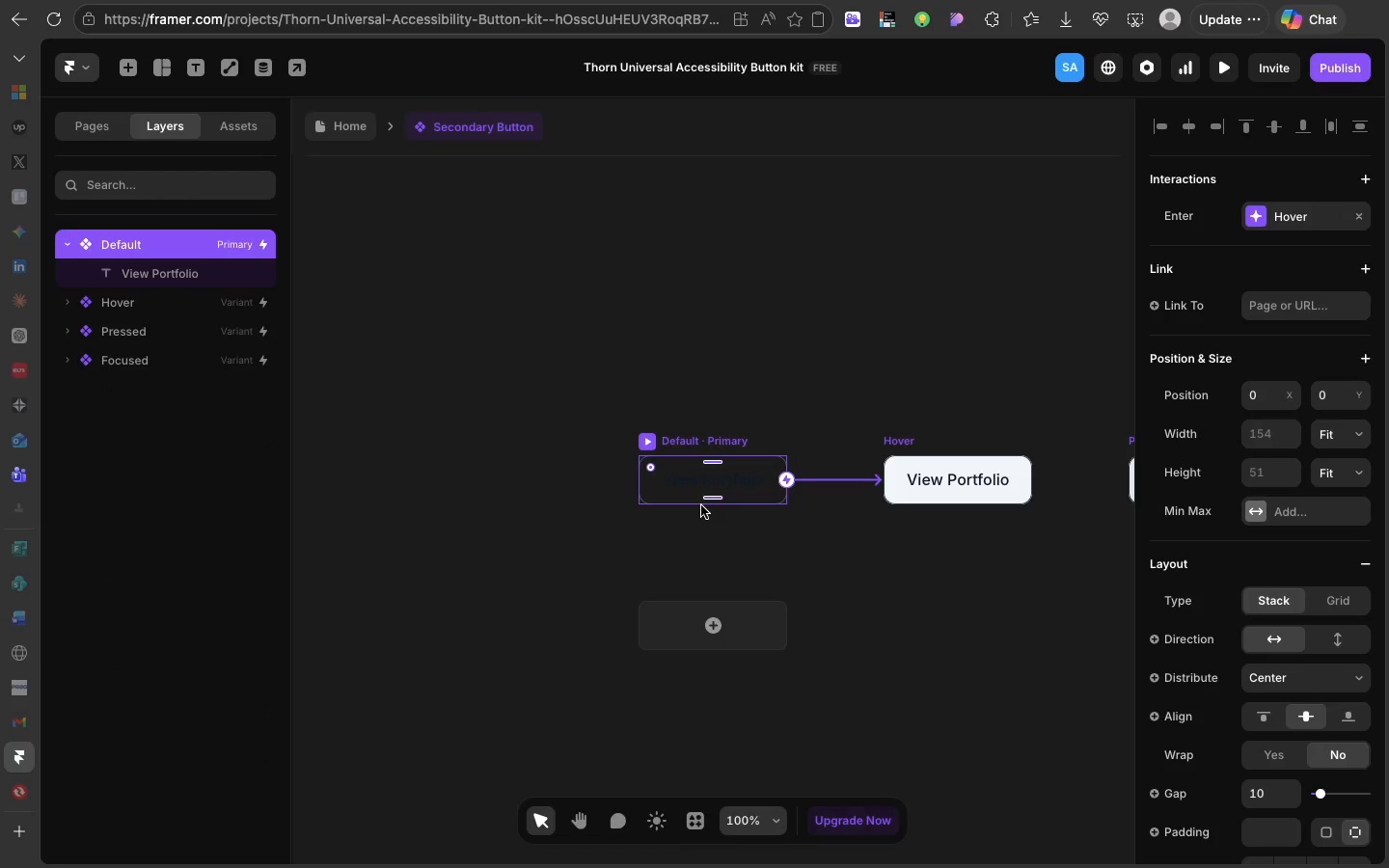 
key(Meta+Z)
 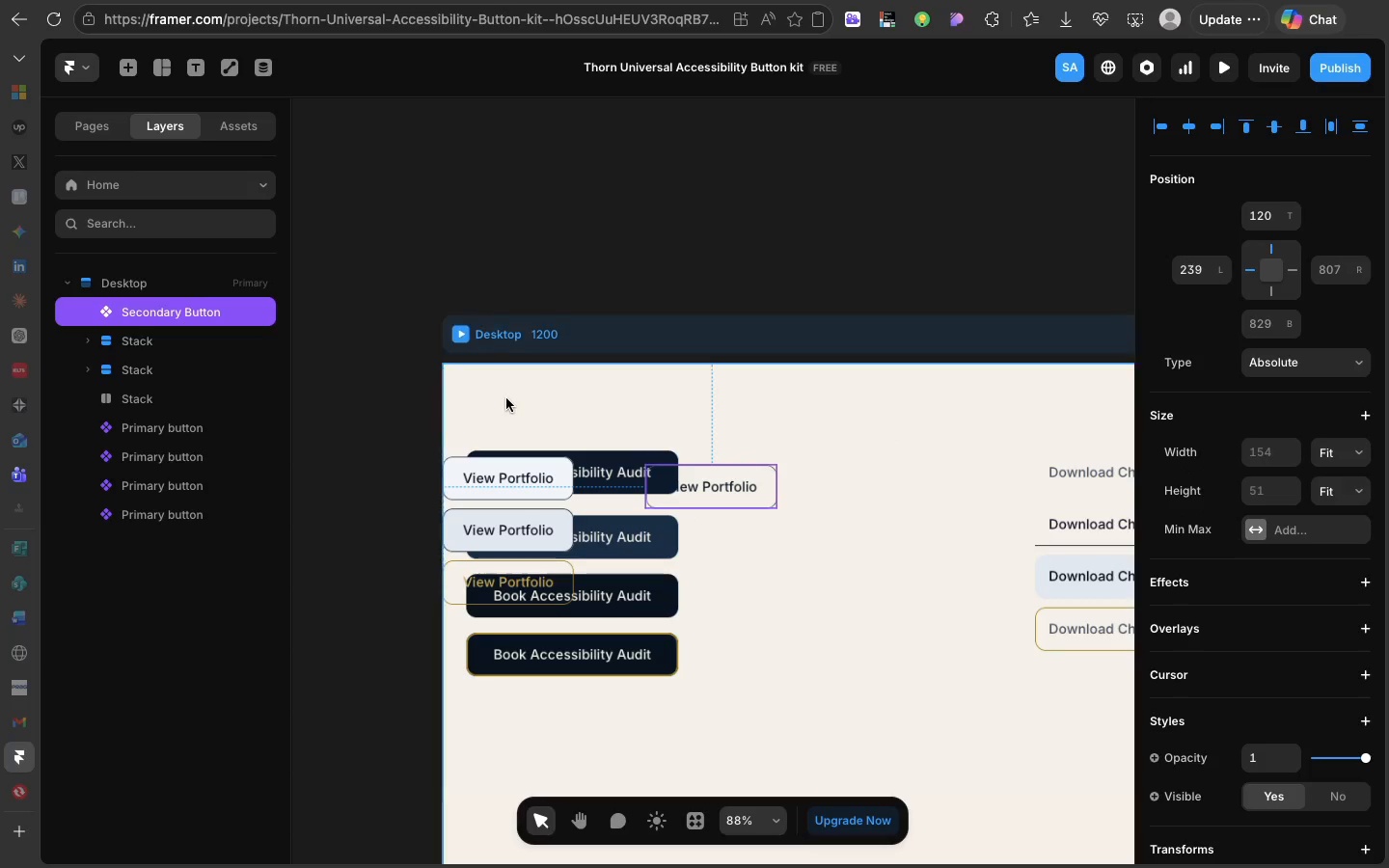 
key(Meta+Z)
 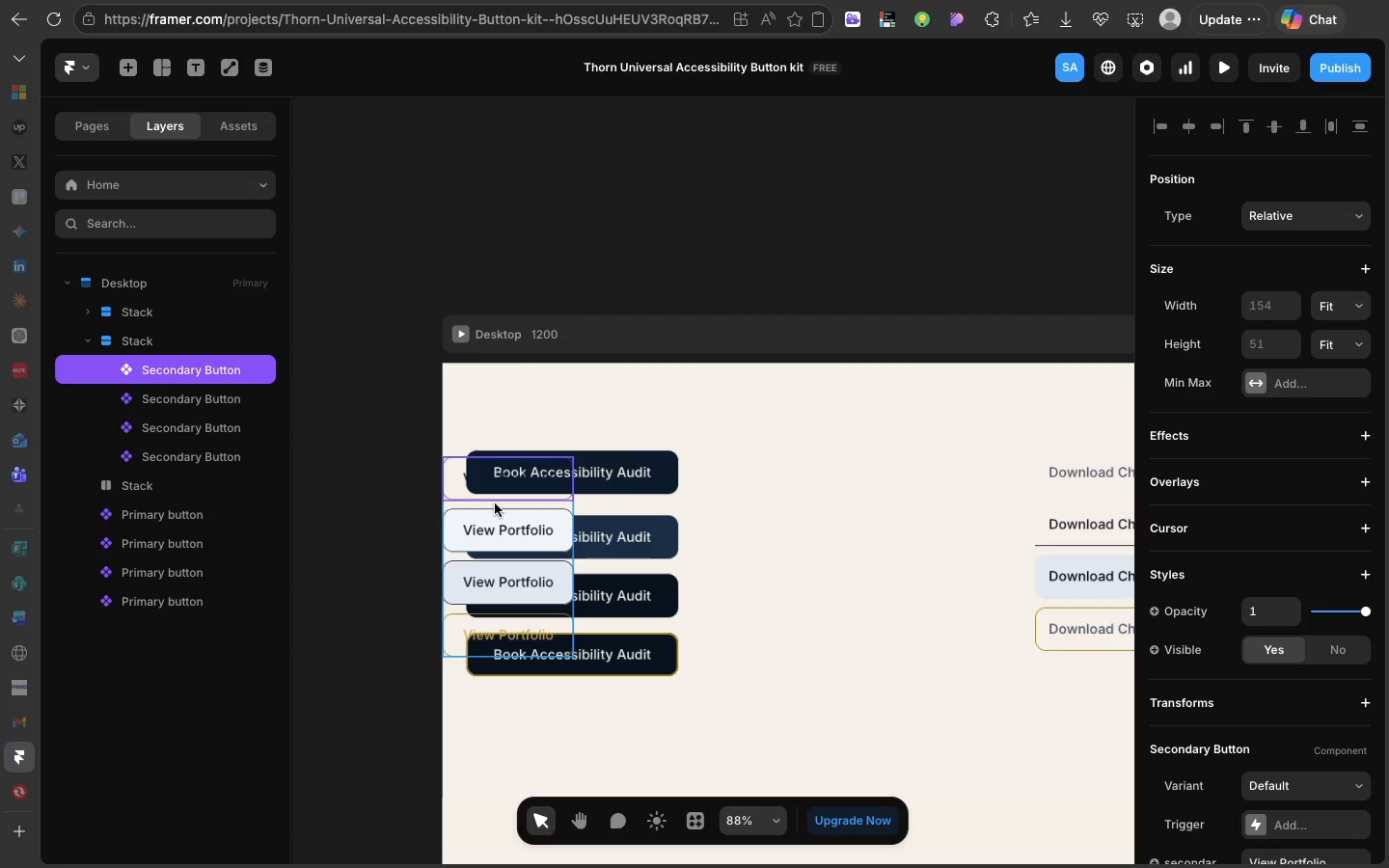 
left_click_drag(start_coordinate=[495, 503], to_coordinate=[902, 502])
 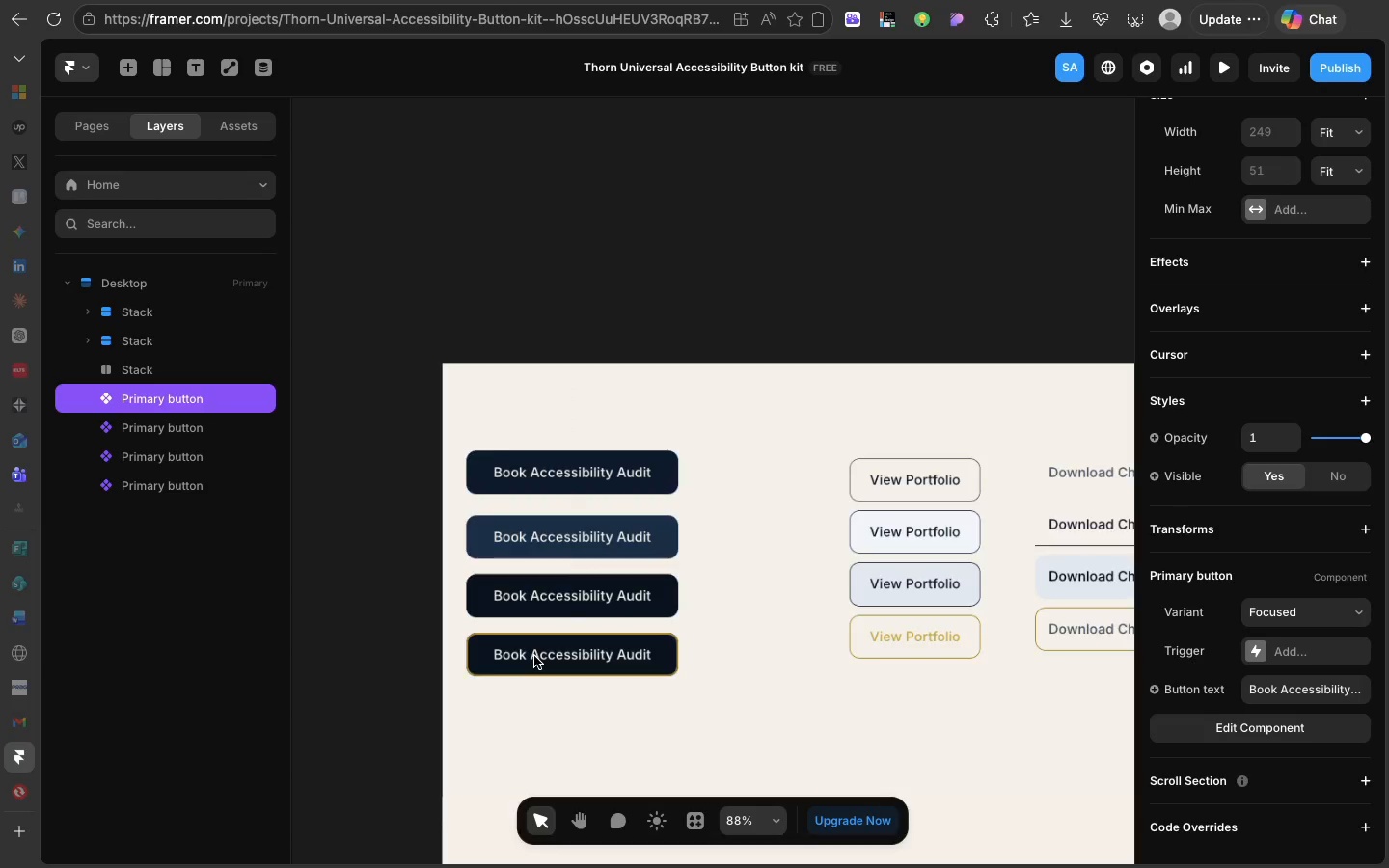 
double_click([534, 656])
 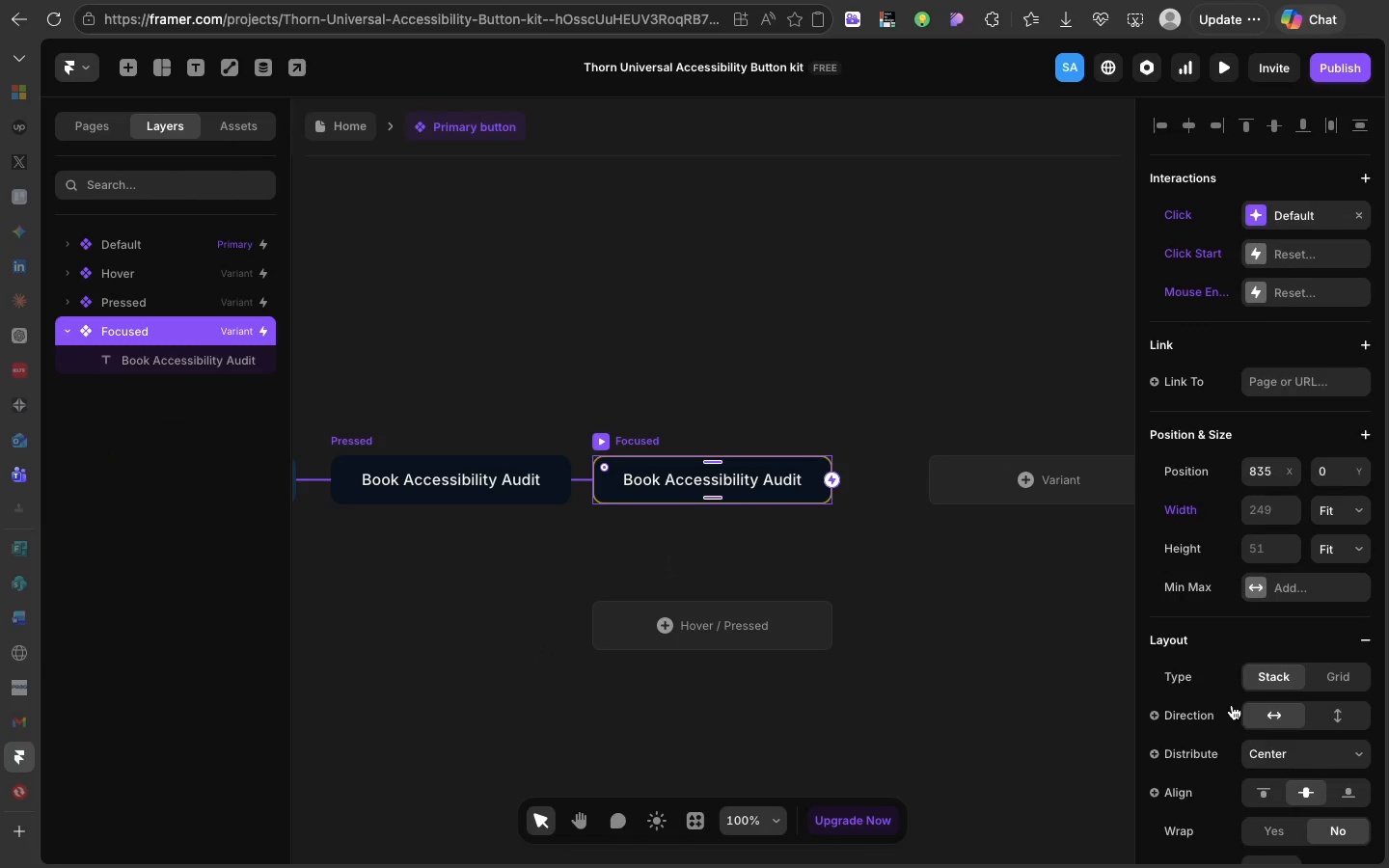 
scroll: coordinate [1232, 705], scroll_direction: down, amount: 23.0
 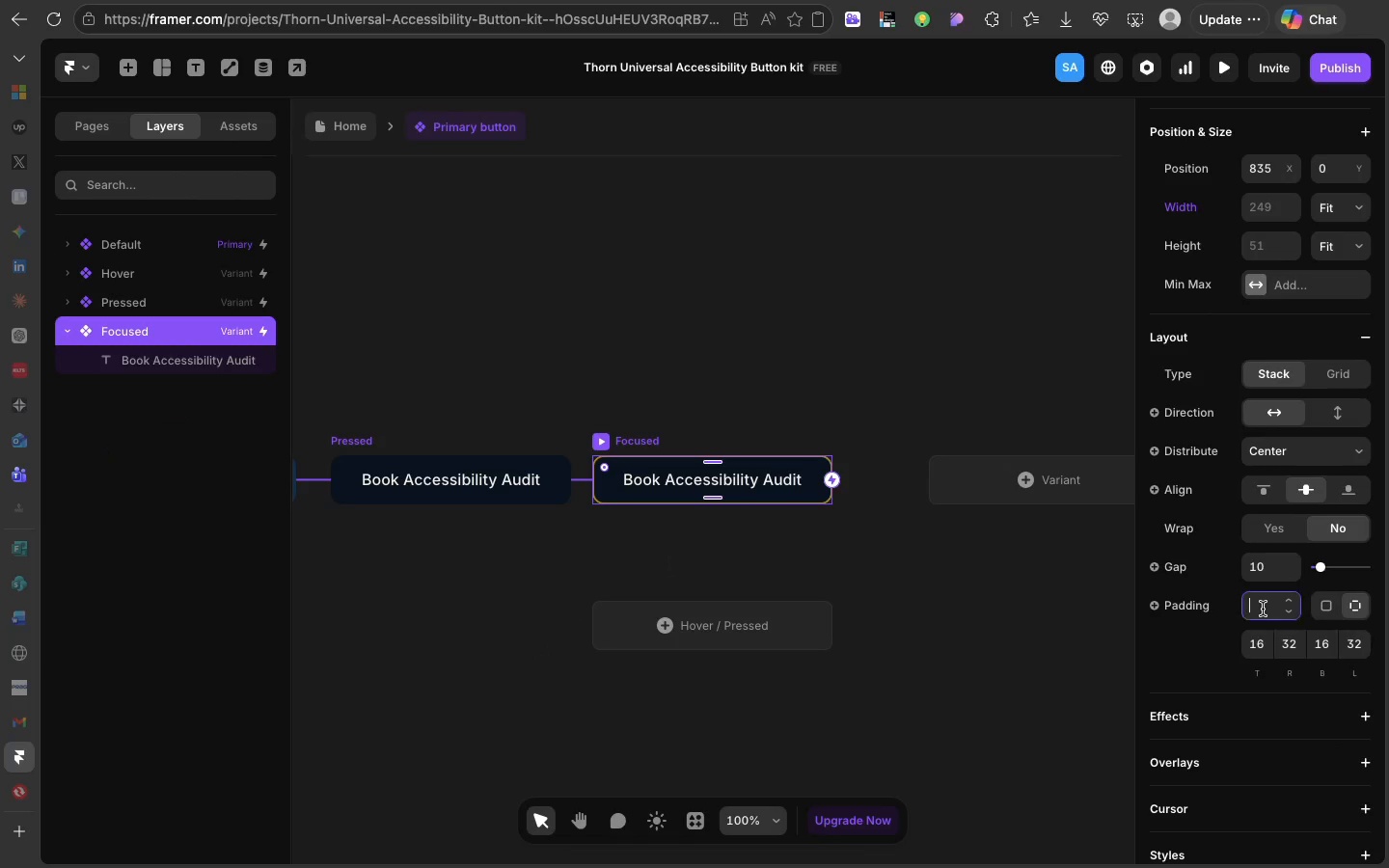 
left_click([1263, 609])
 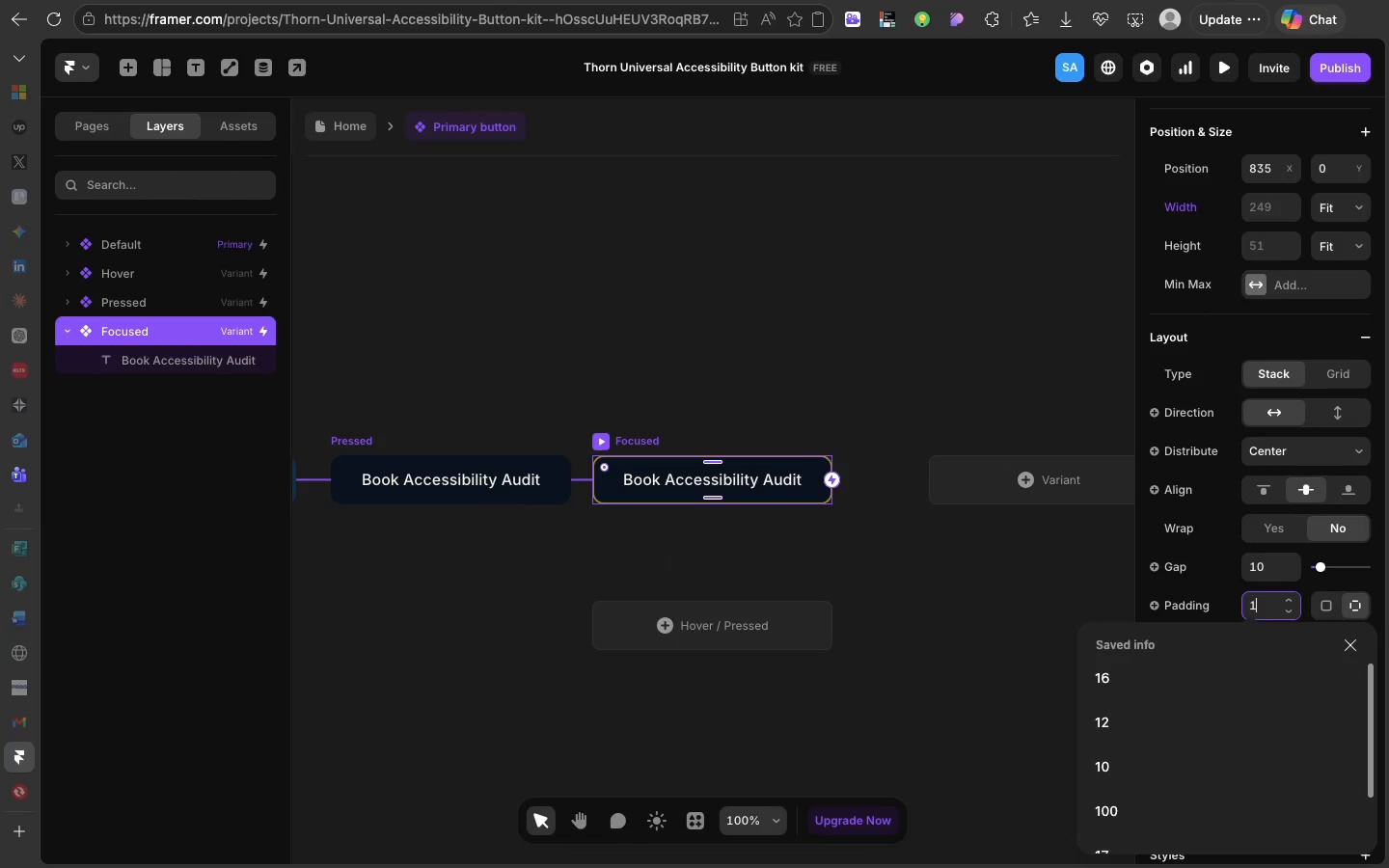 
type(16)
 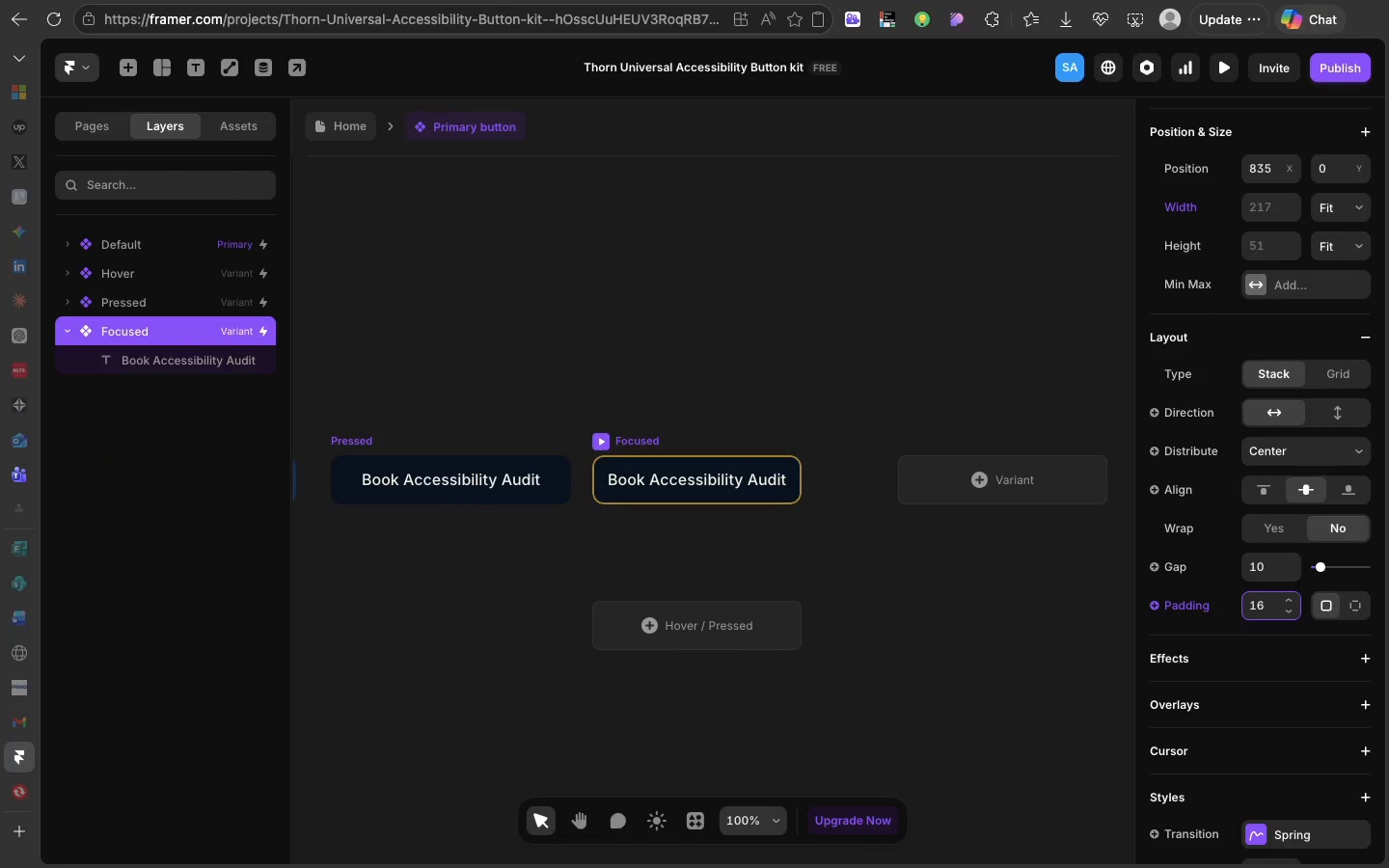 
key(Enter)
 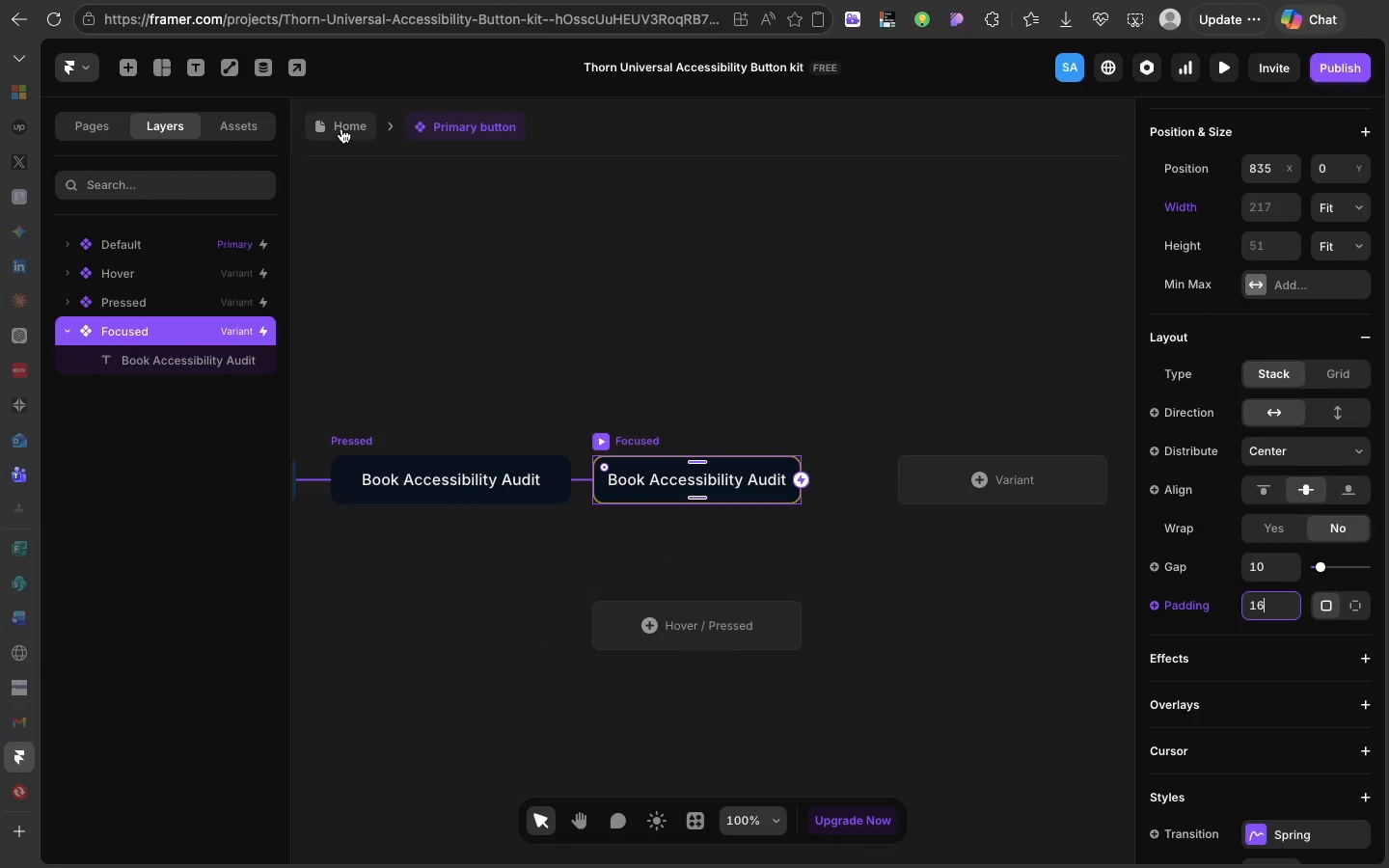 
left_click([341, 128])
 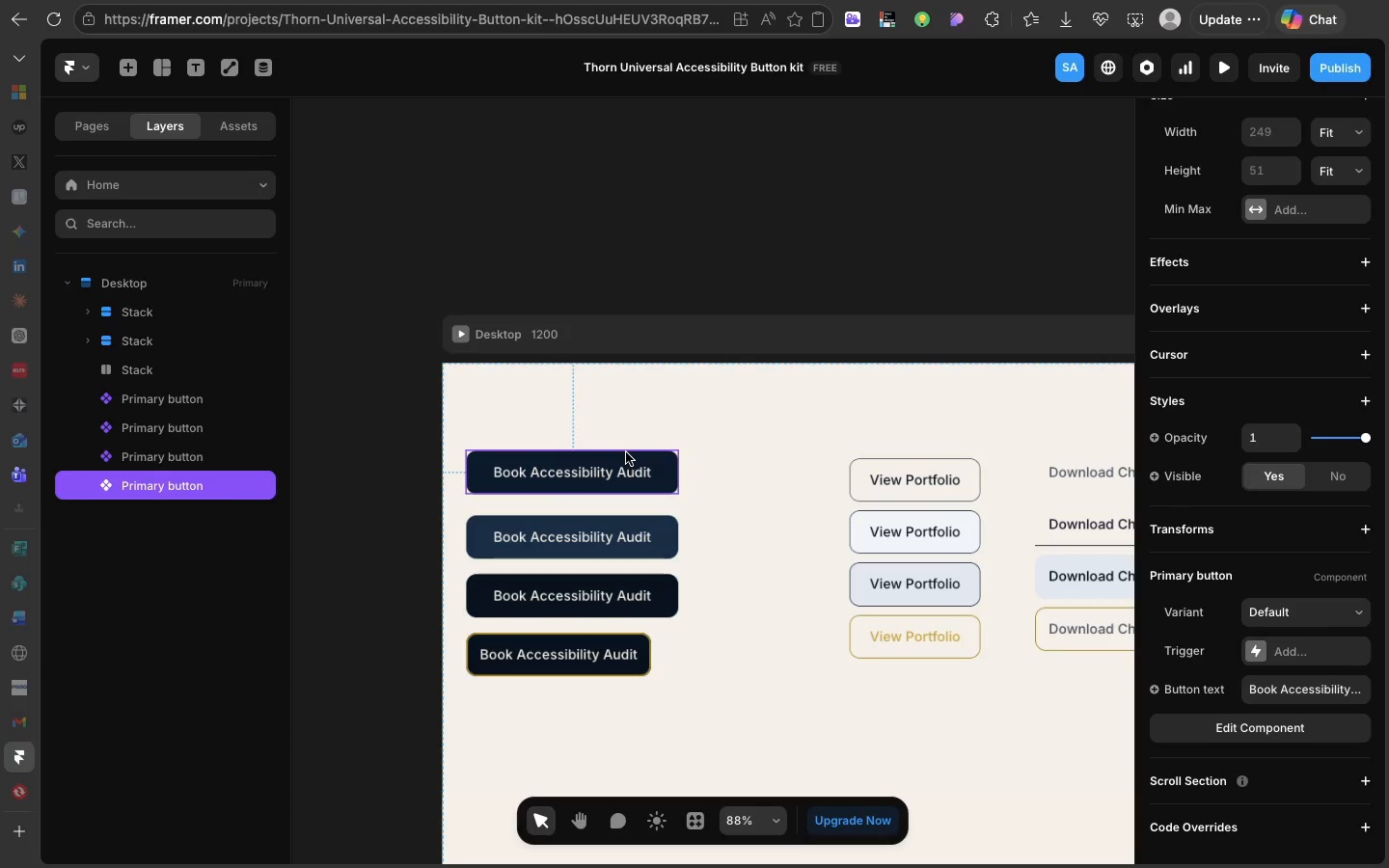 
left_click([626, 452])
 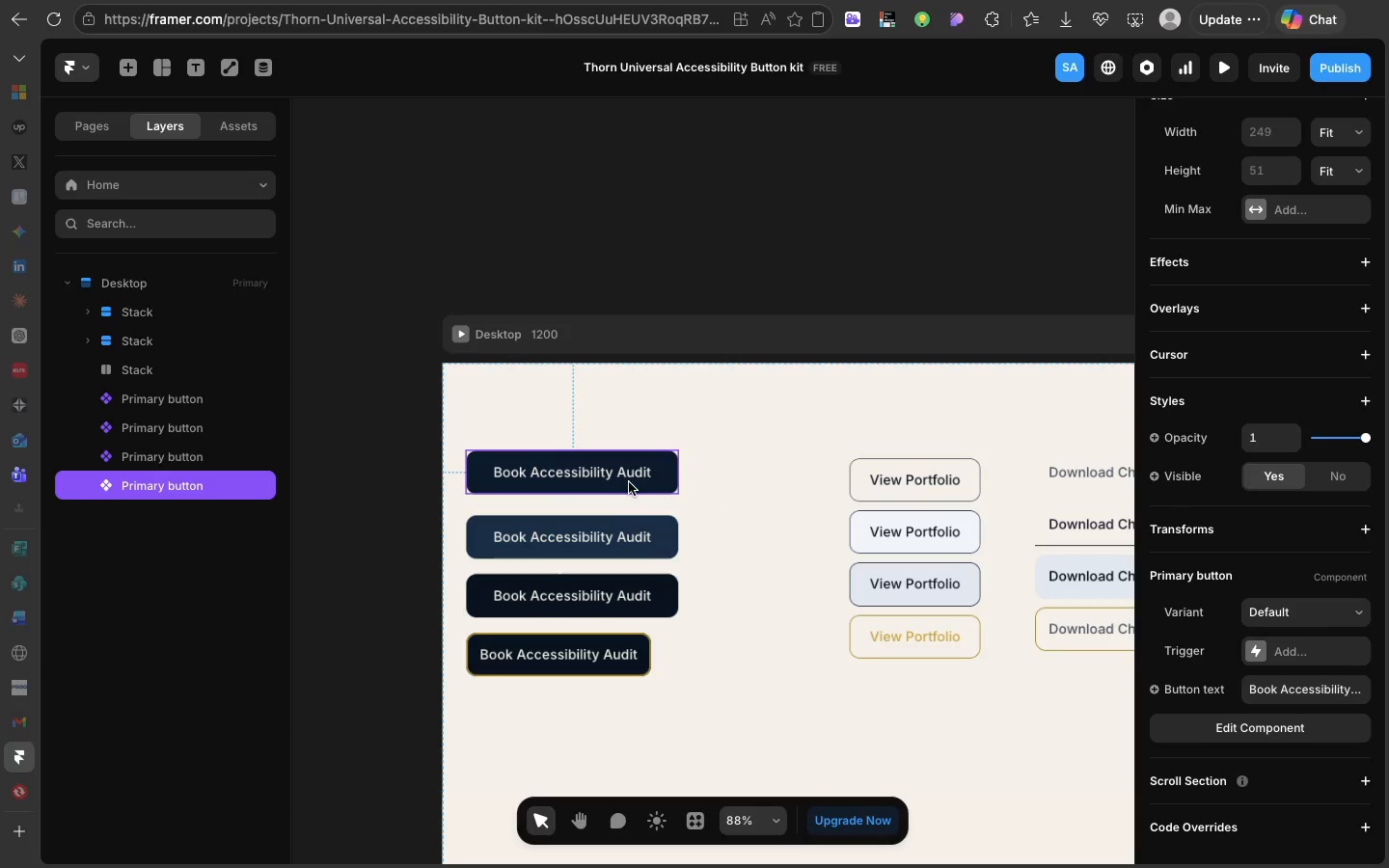 
hold_key(key=ShiftLeft, duration=1.54)
left_click([639, 528])
 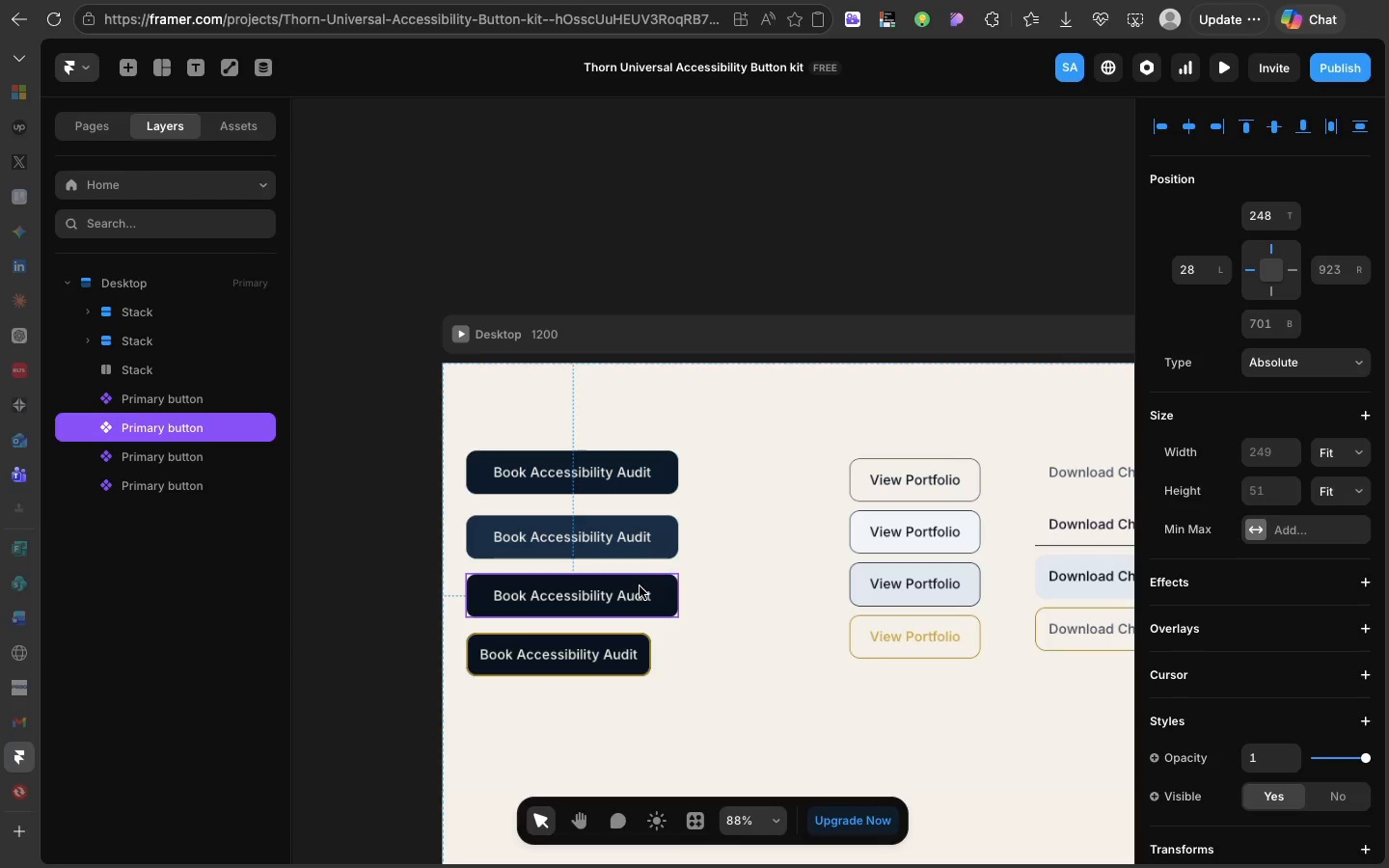 
left_click([640, 586])
 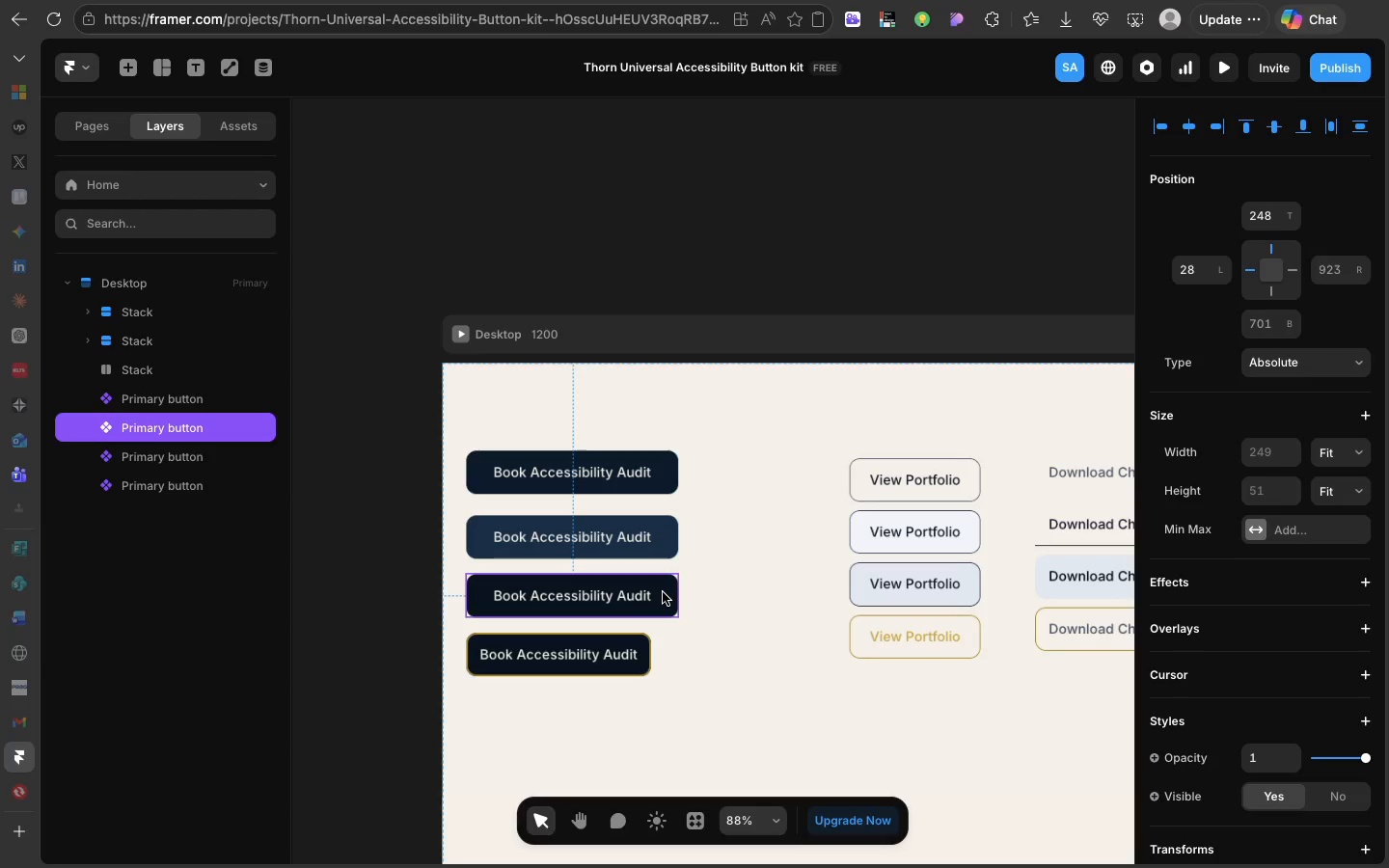 
double_click([663, 592])
 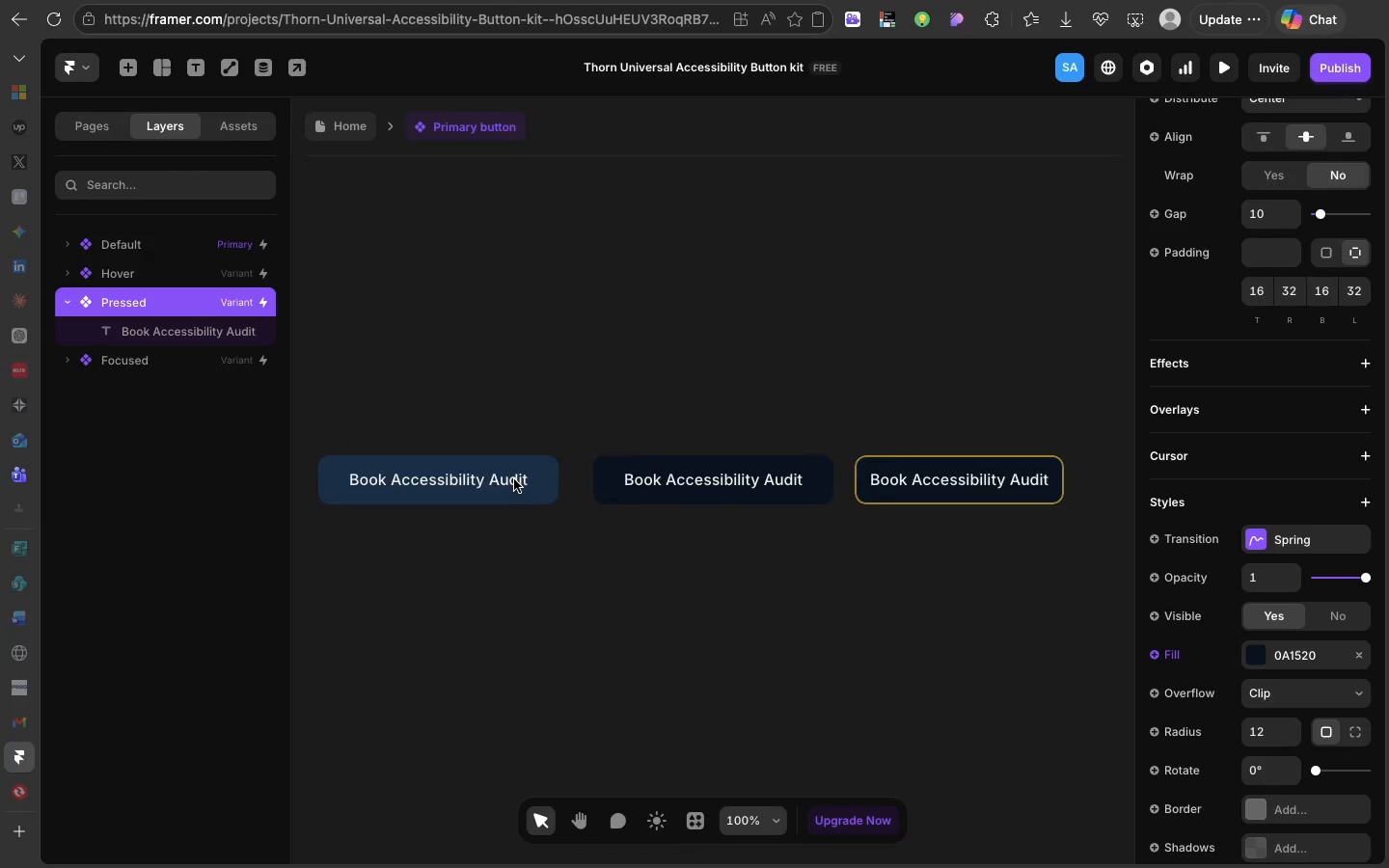 
scroll: coordinate [514, 479], scroll_direction: up, amount: 36.0
 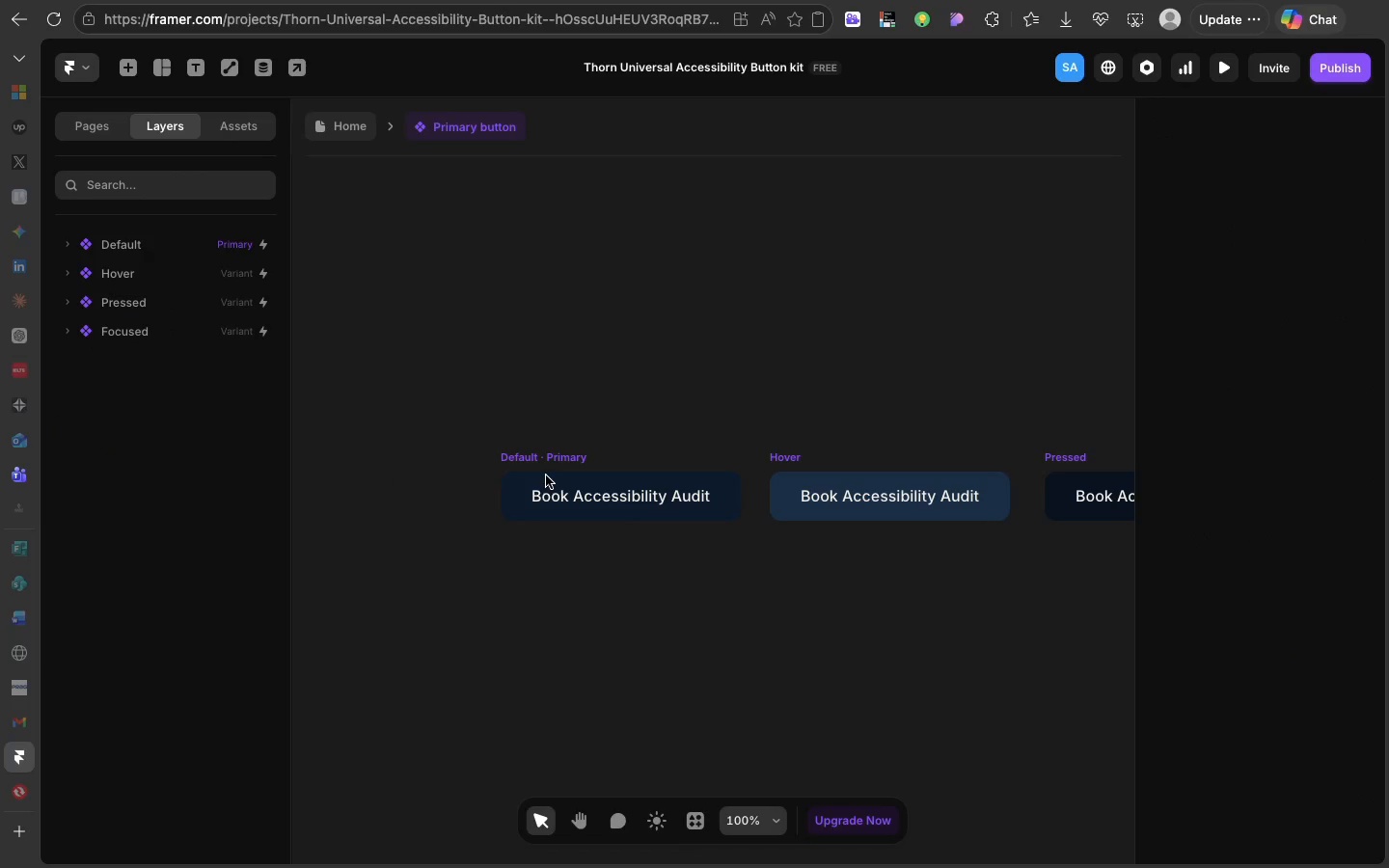 
left_click([547, 475])
 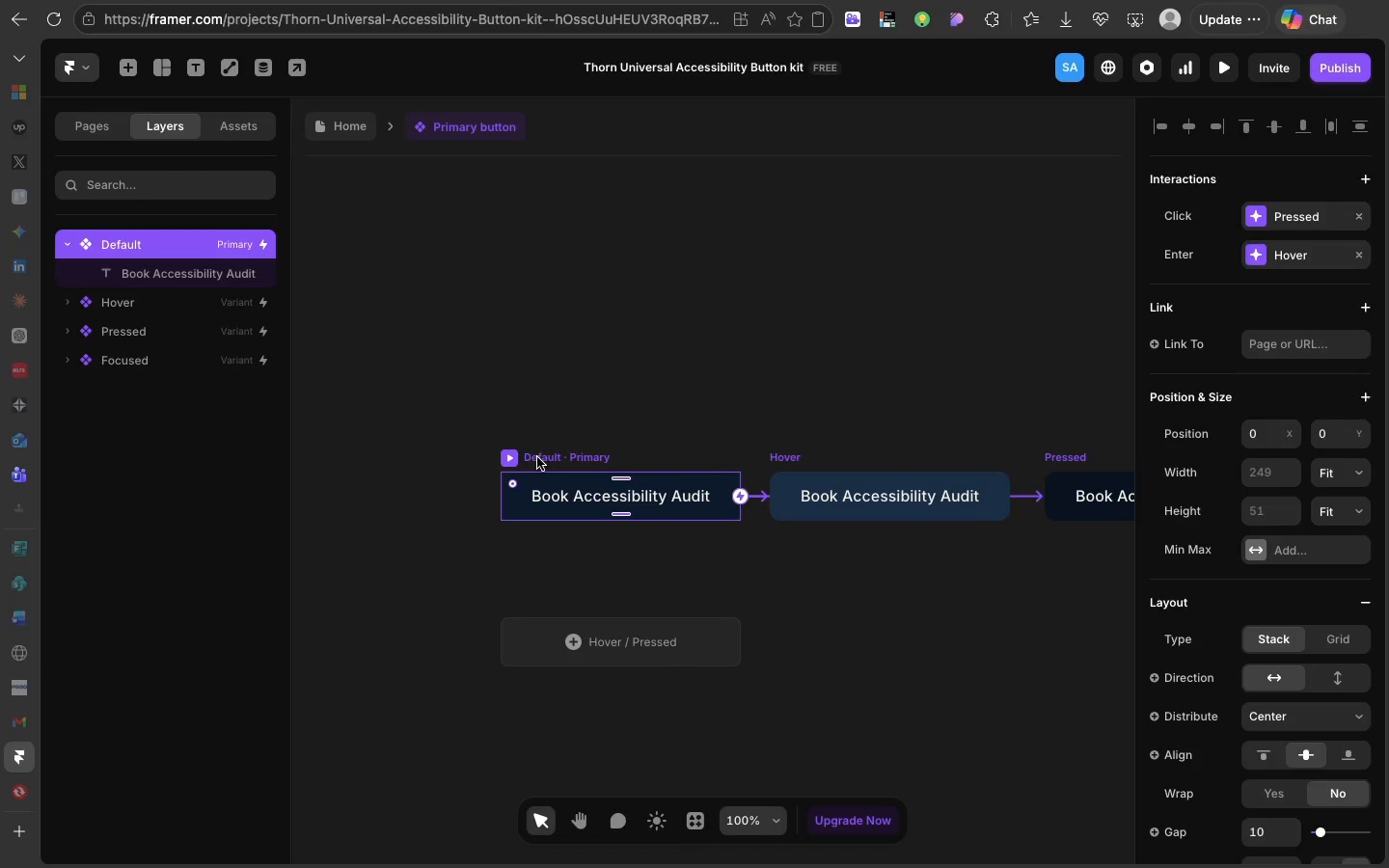 
left_click([537, 457])
 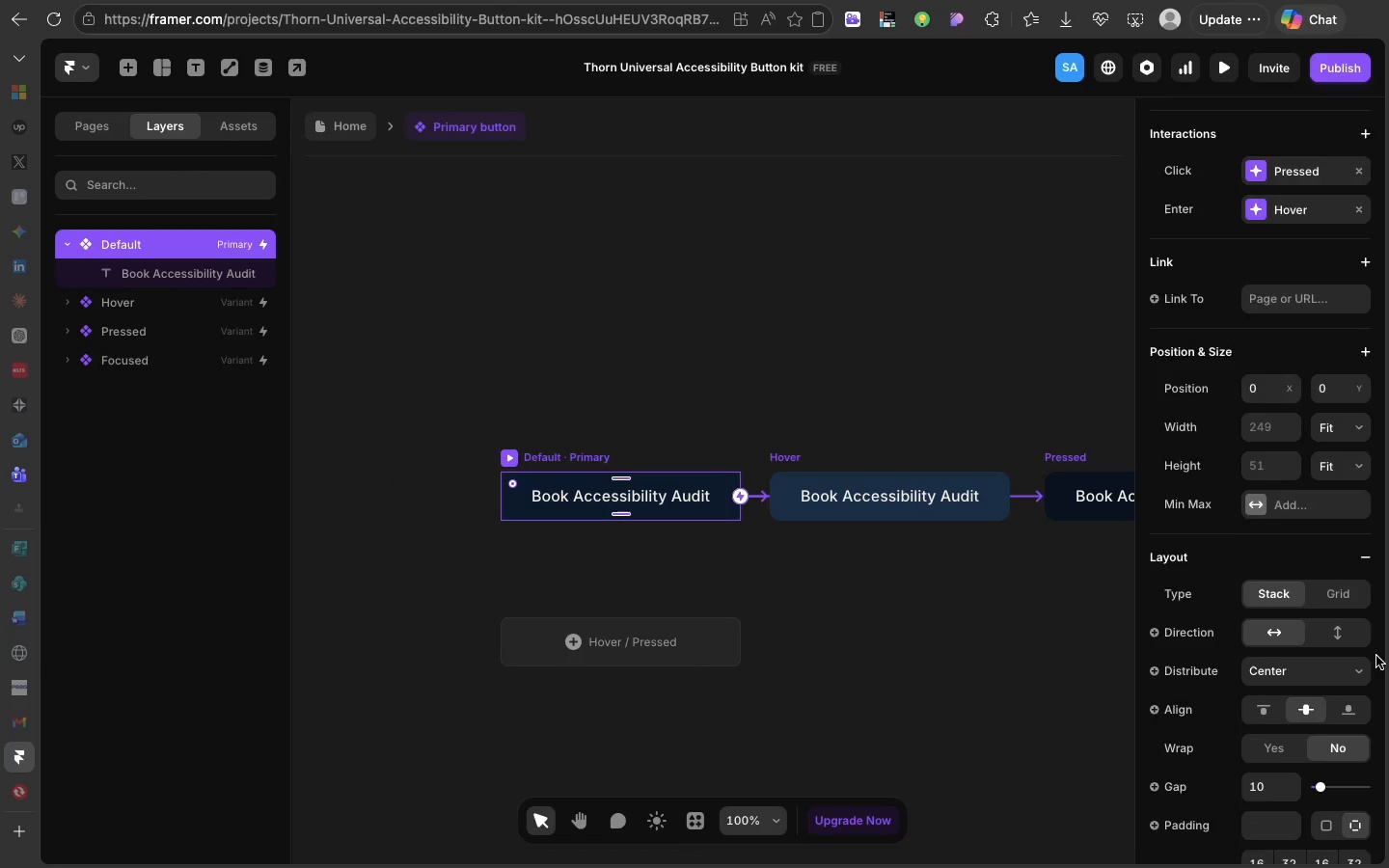 
scroll: coordinate [1376, 656], scroll_direction: down, amount: 21.0
 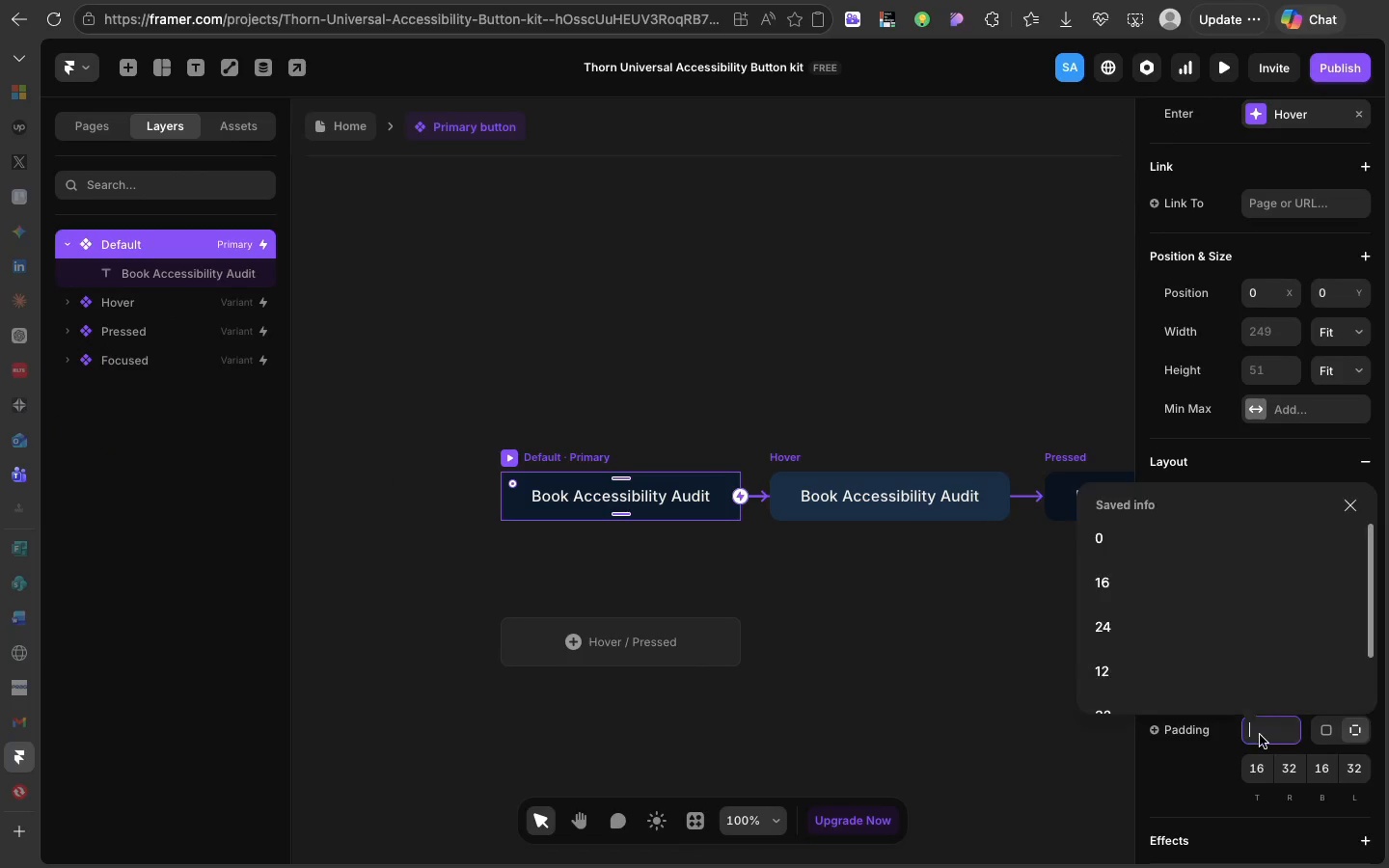 
left_click([1260, 735])
 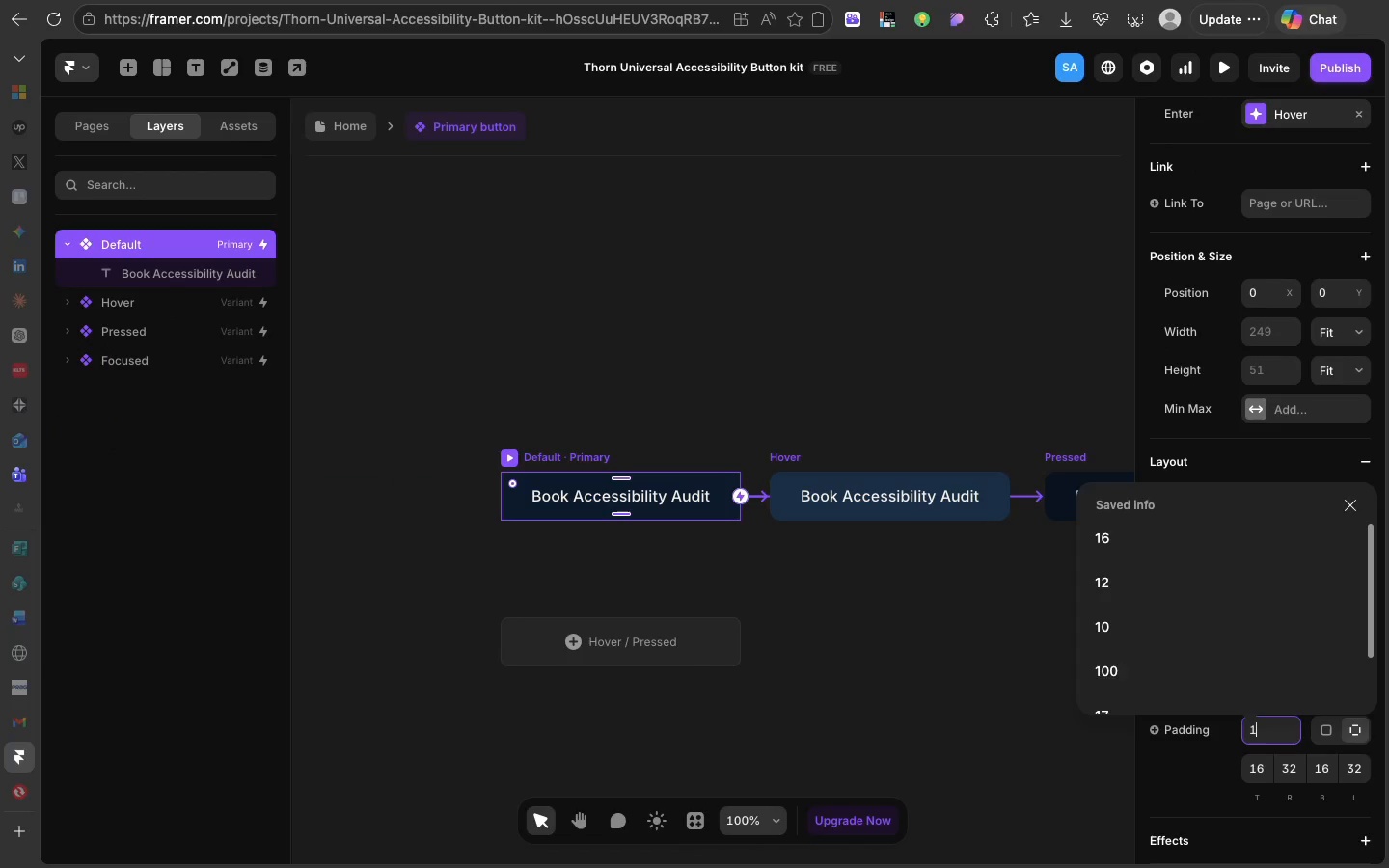 
type(156)
 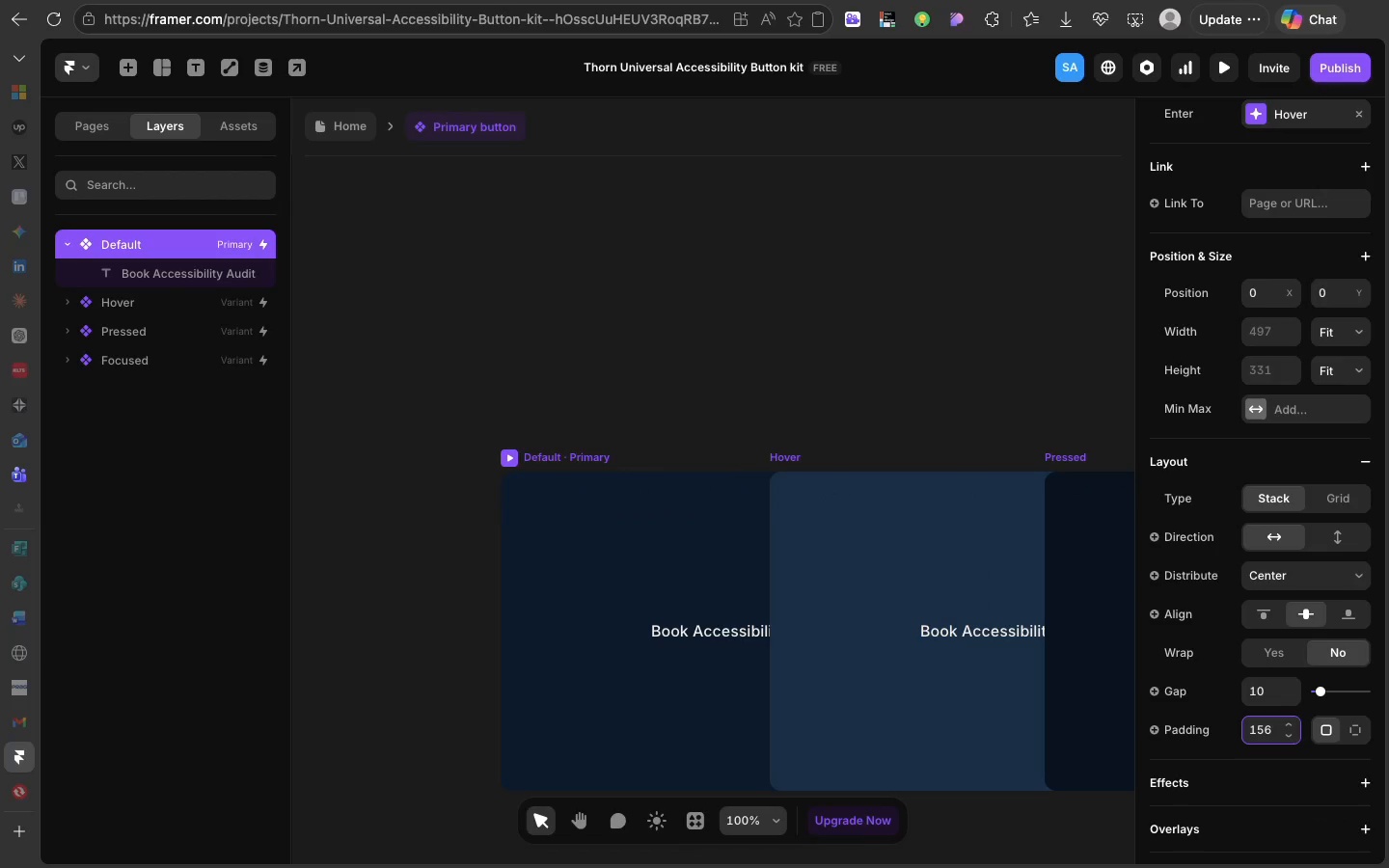 
key(Enter)
 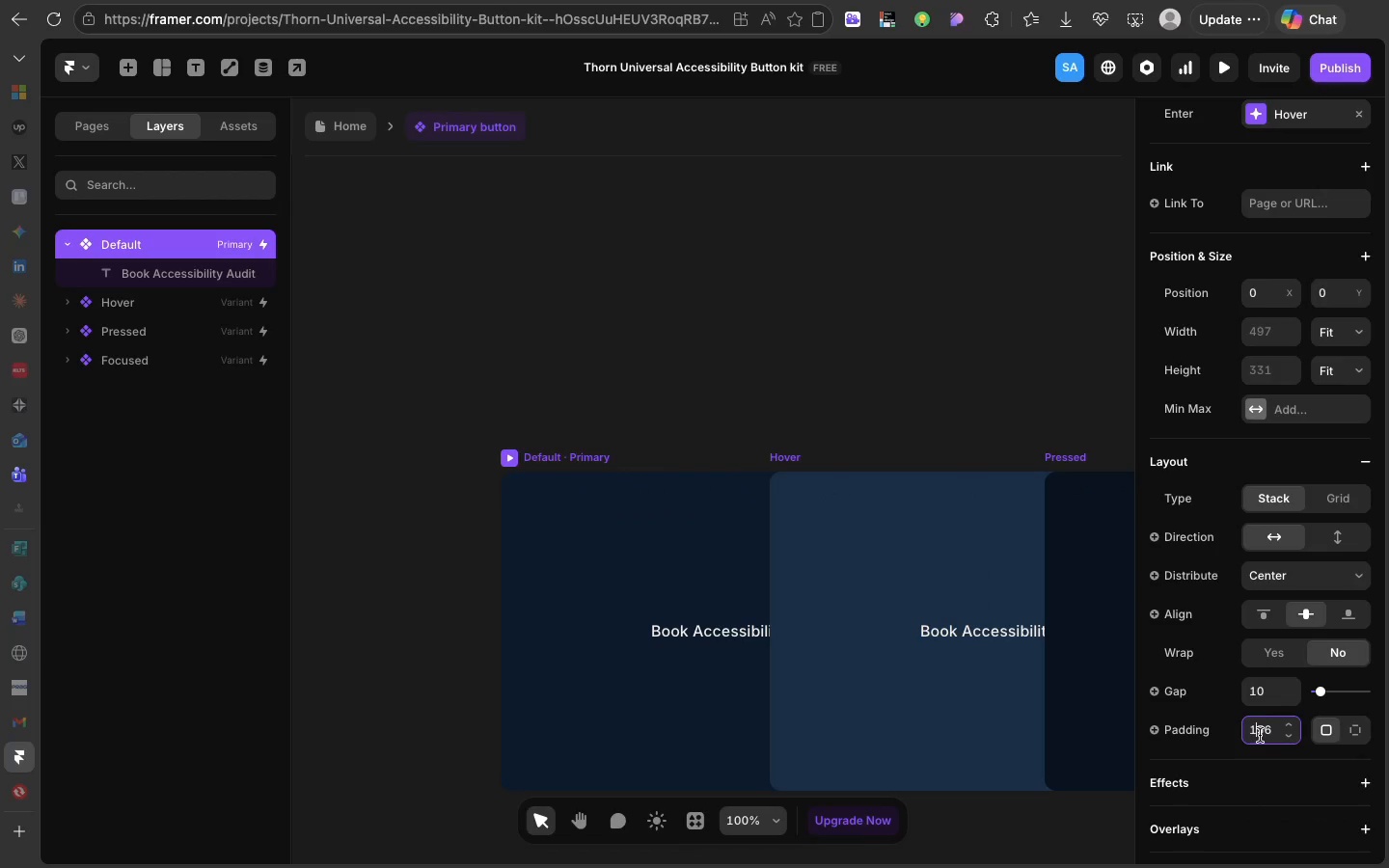 
double_click([1260, 735])
 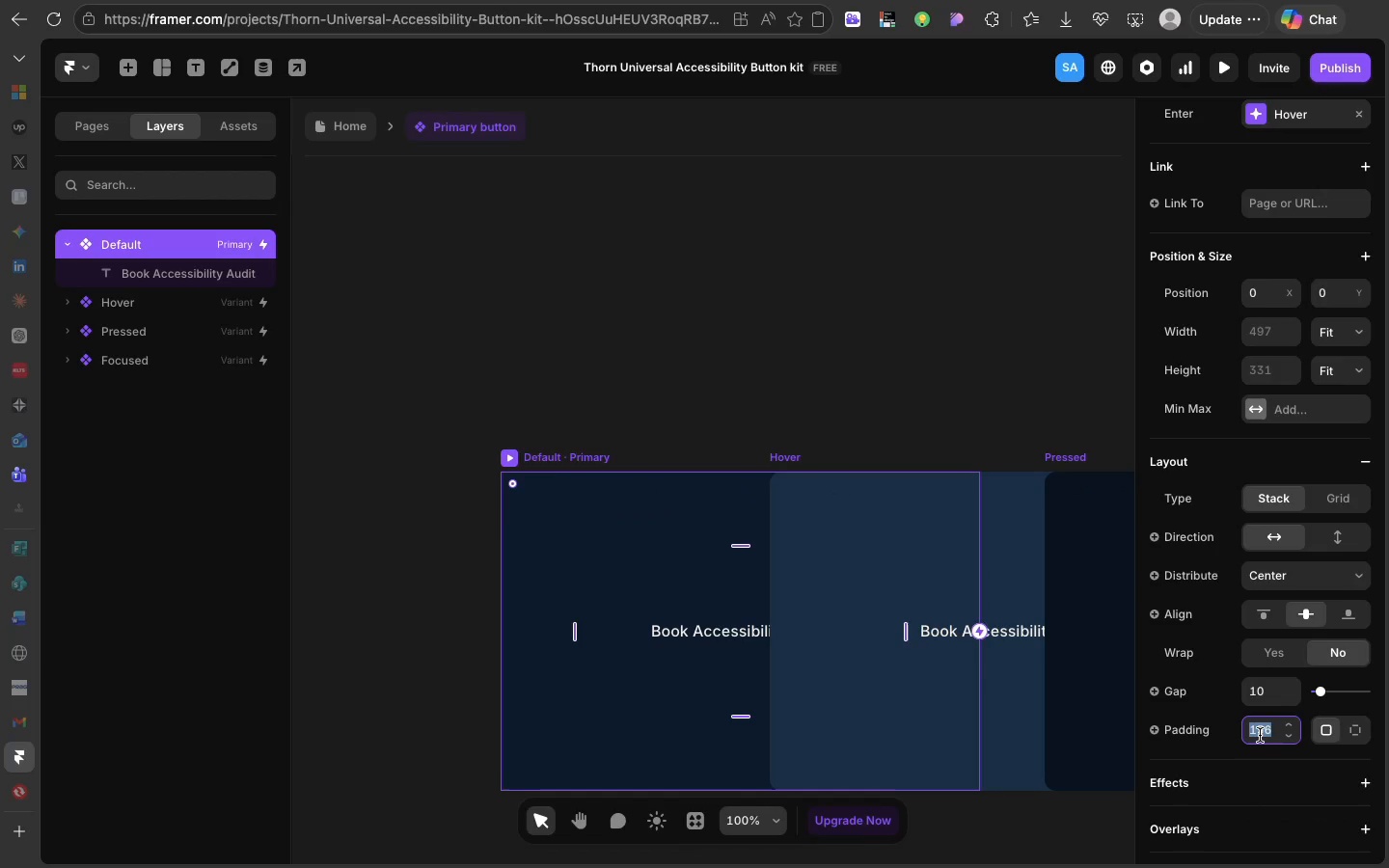 
triple_click([1260, 735])
 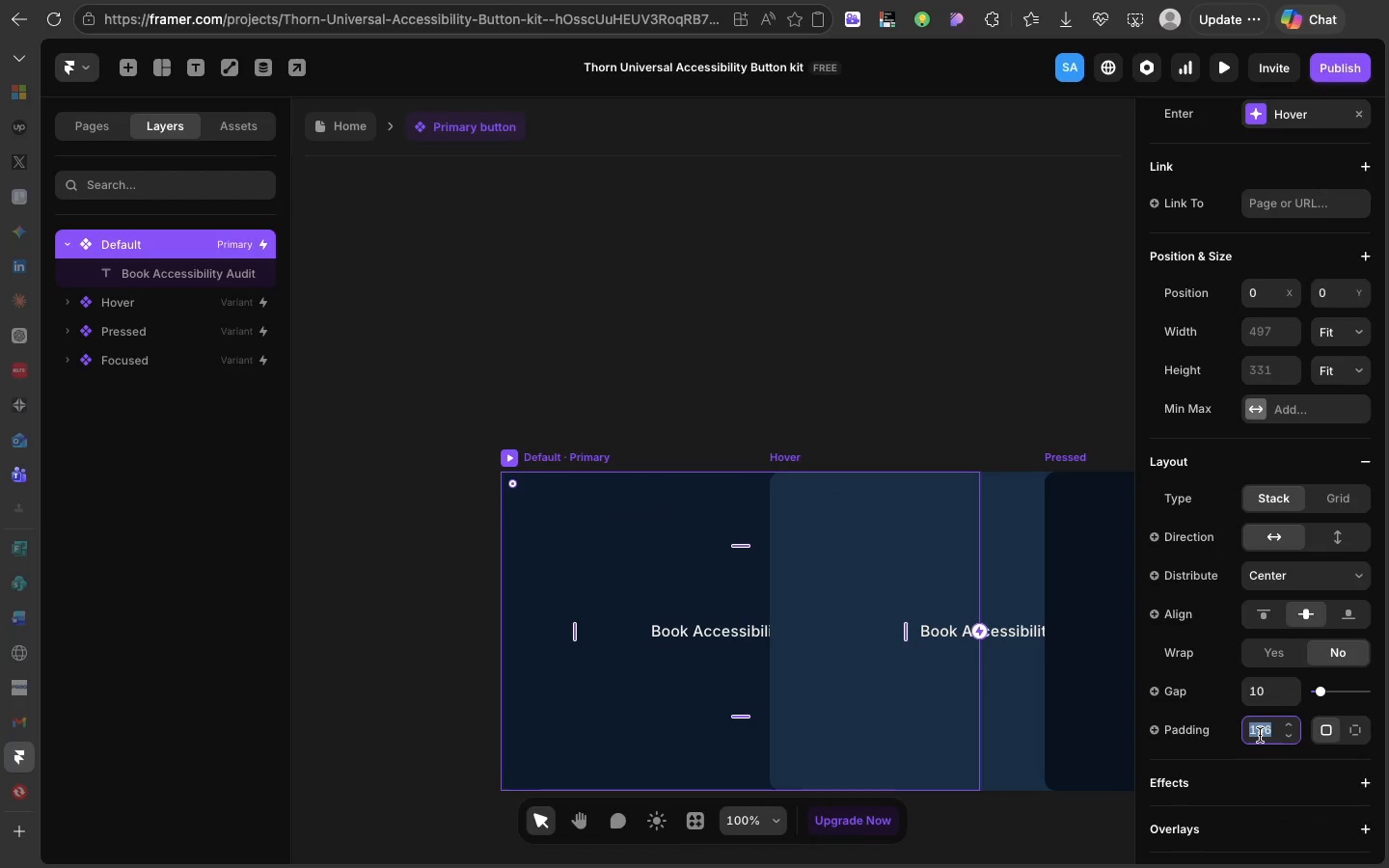 
double_click([1260, 735])
 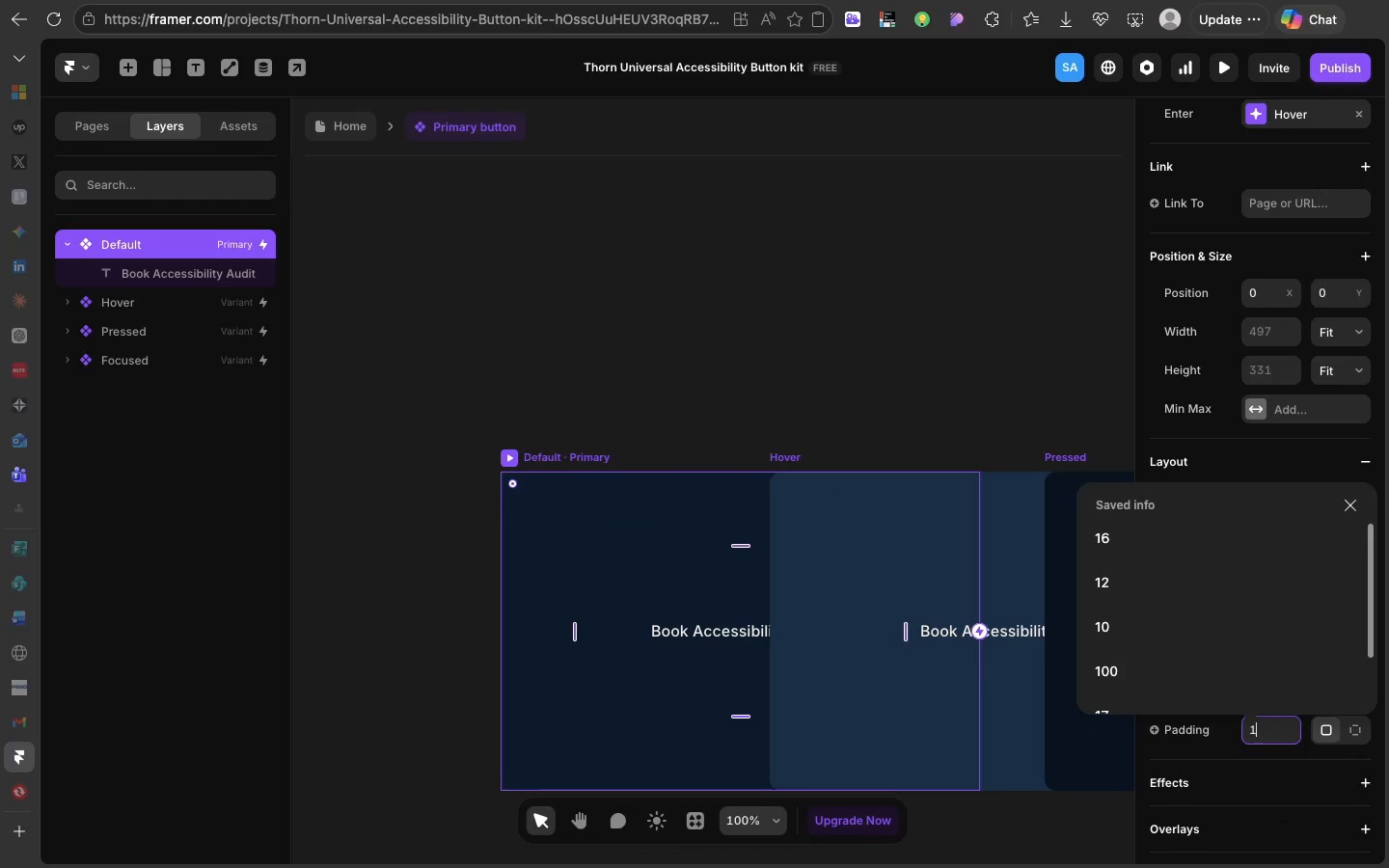 
type(16)
 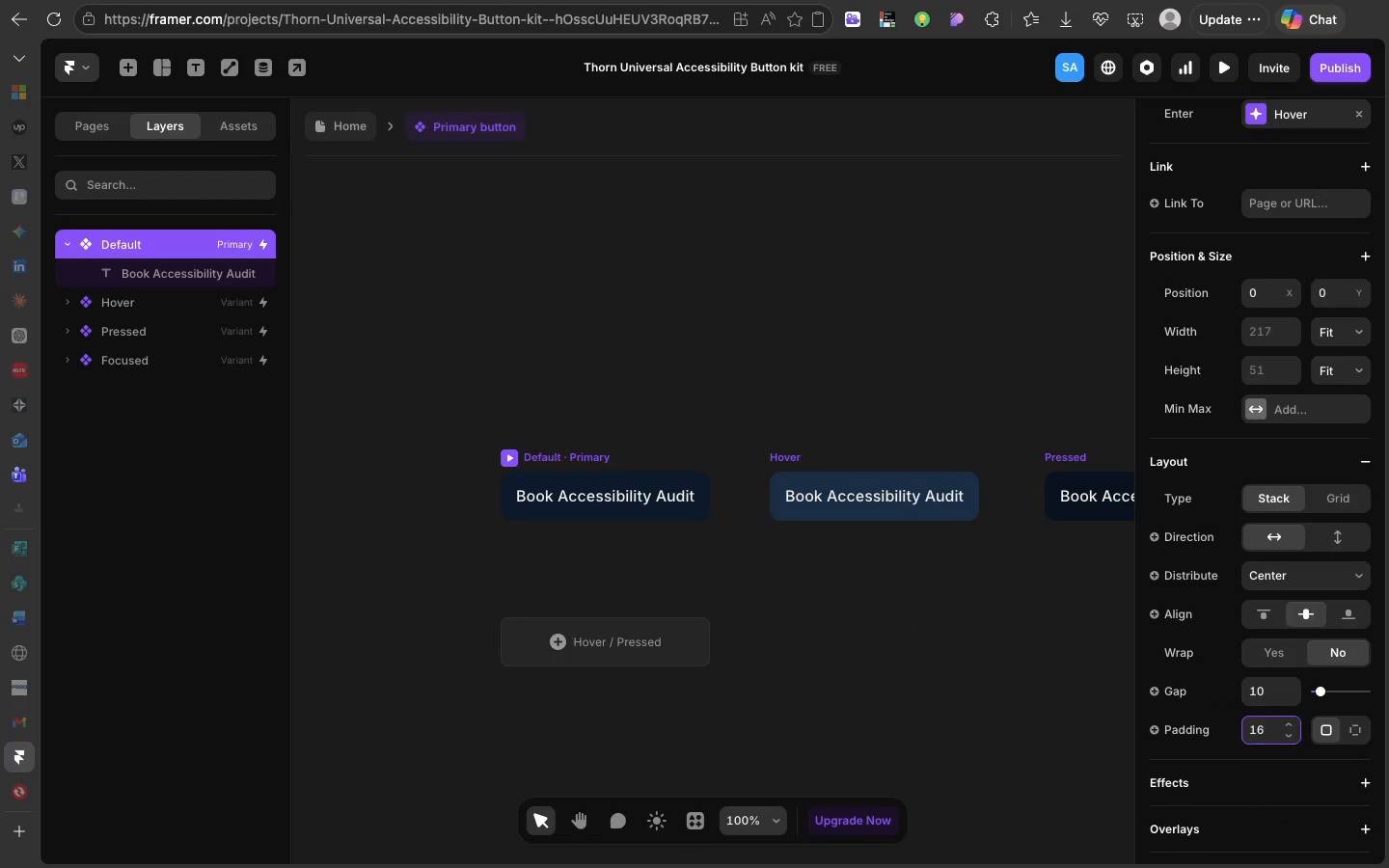 
key(Enter)
 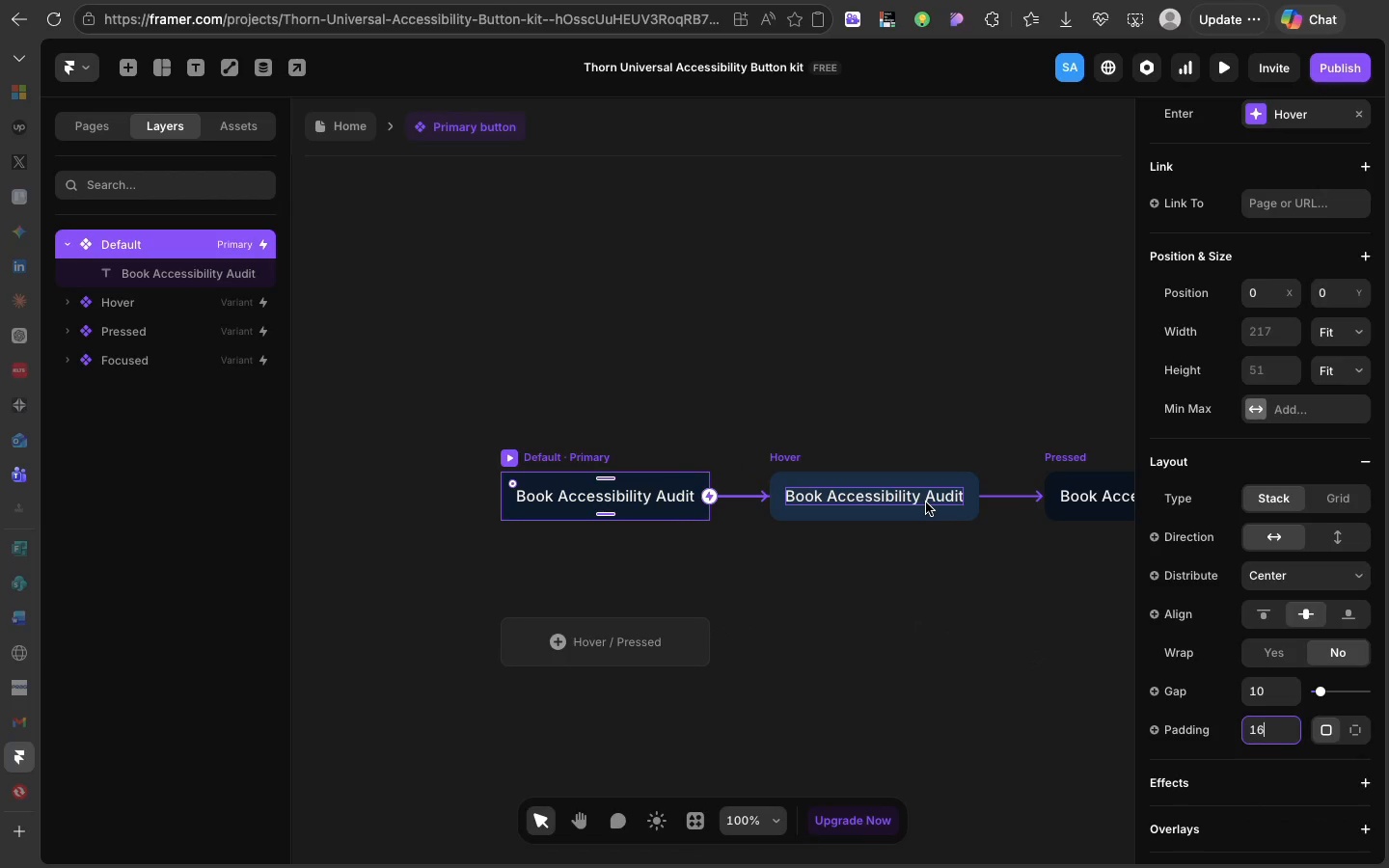 
left_click([926, 502])
 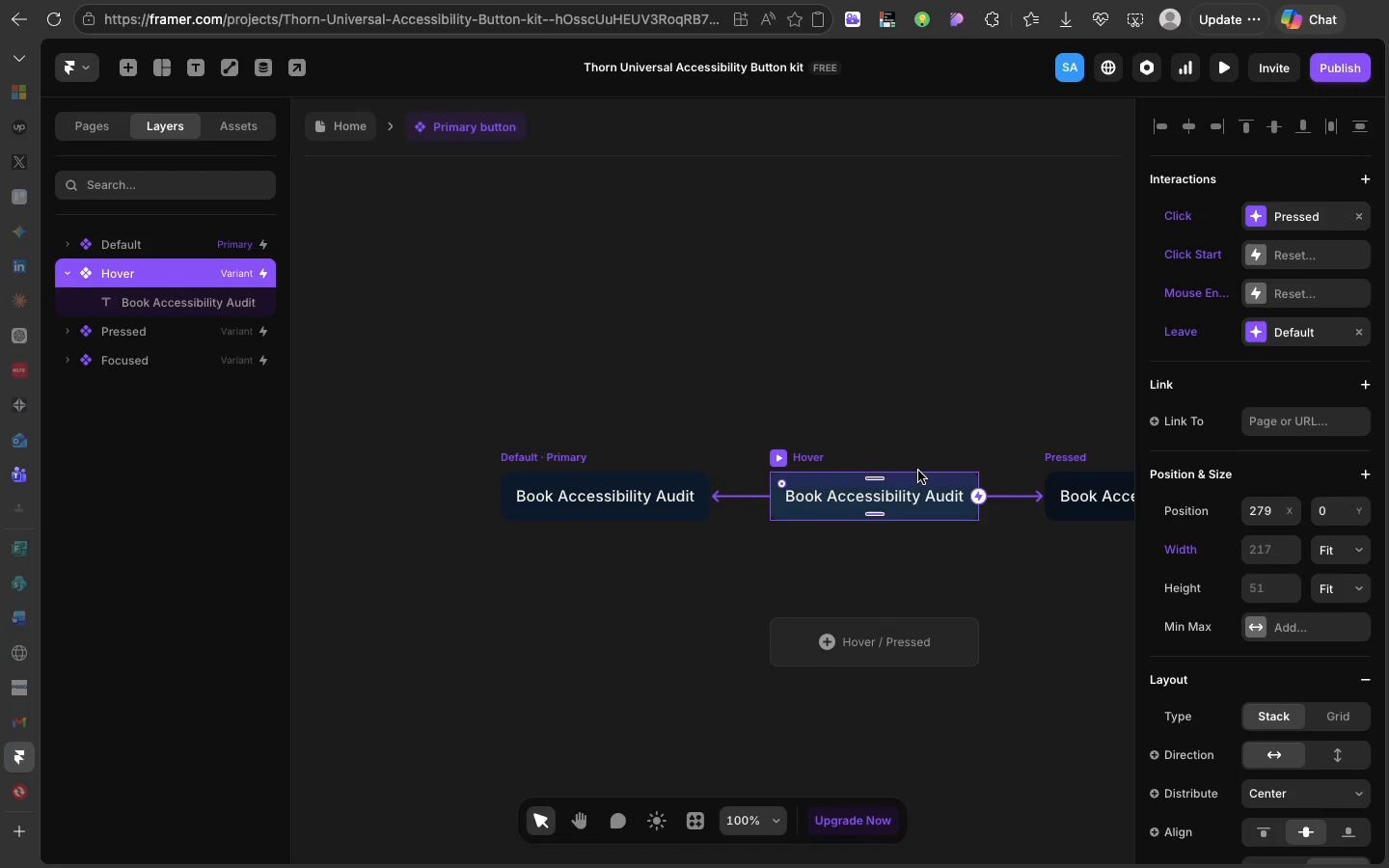 
left_click([918, 471])
 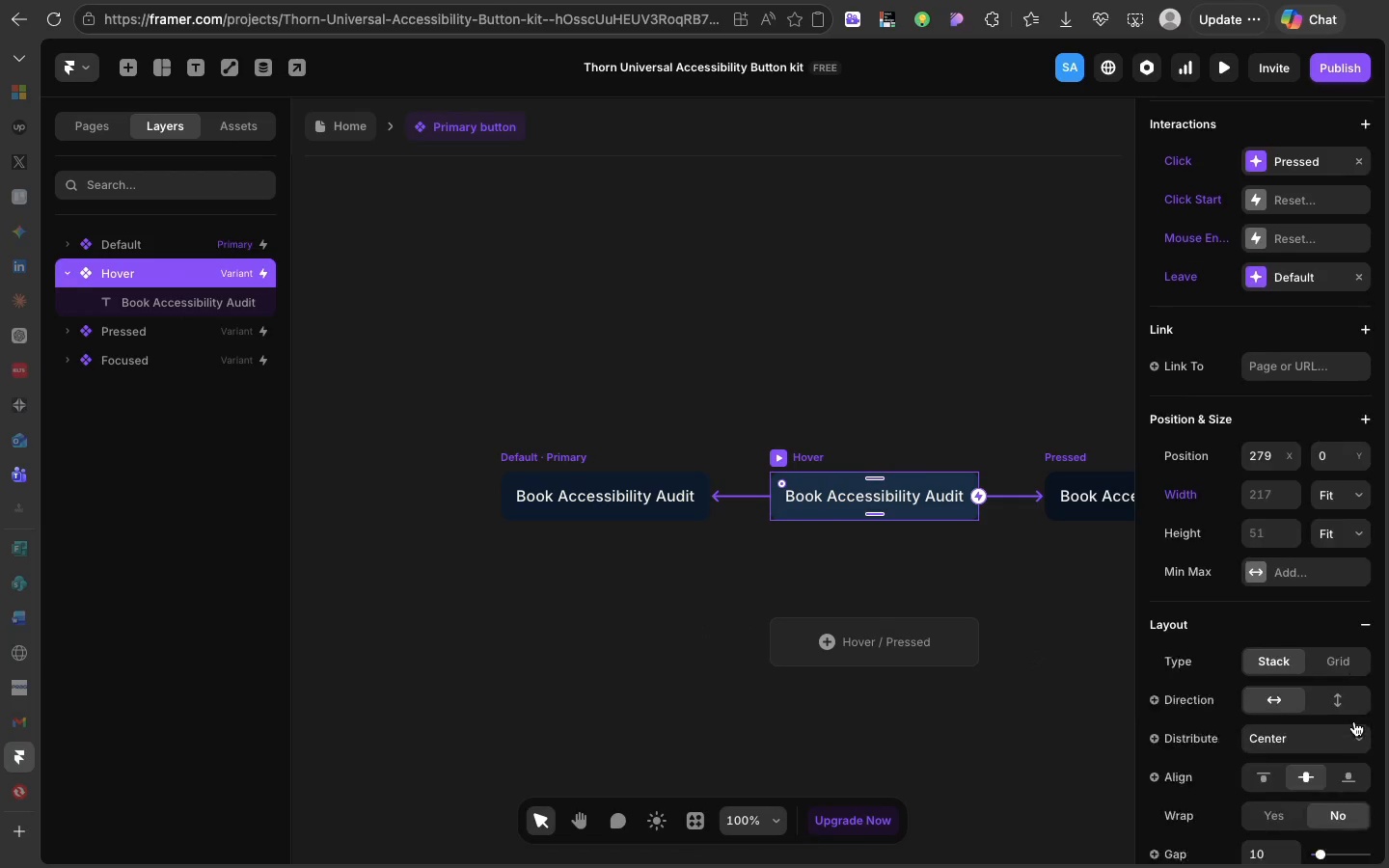 
scroll: coordinate [1354, 721], scroll_direction: down, amount: 70.0
 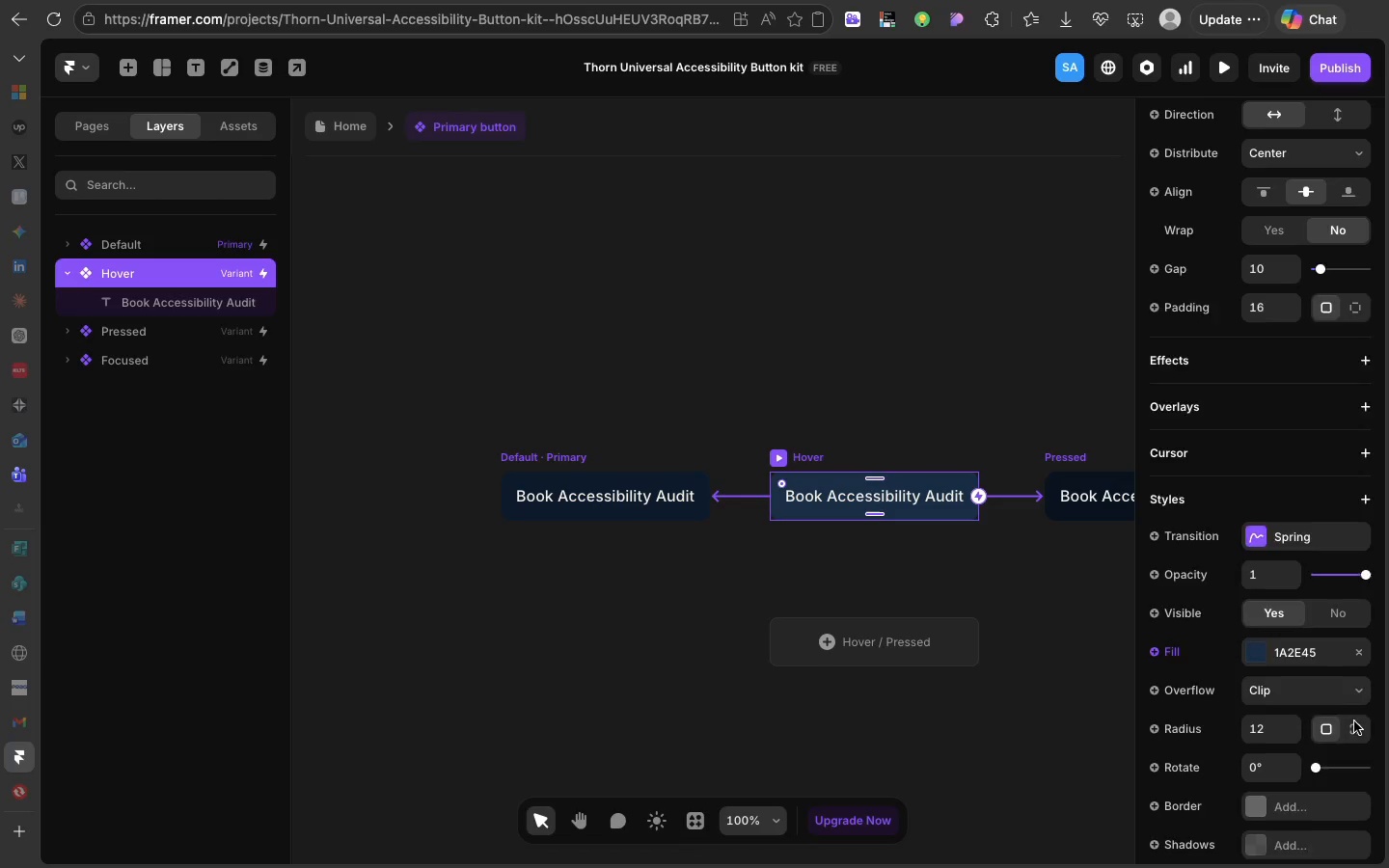 
scroll: coordinate [1349, 713], scroll_direction: up, amount: 52.0
 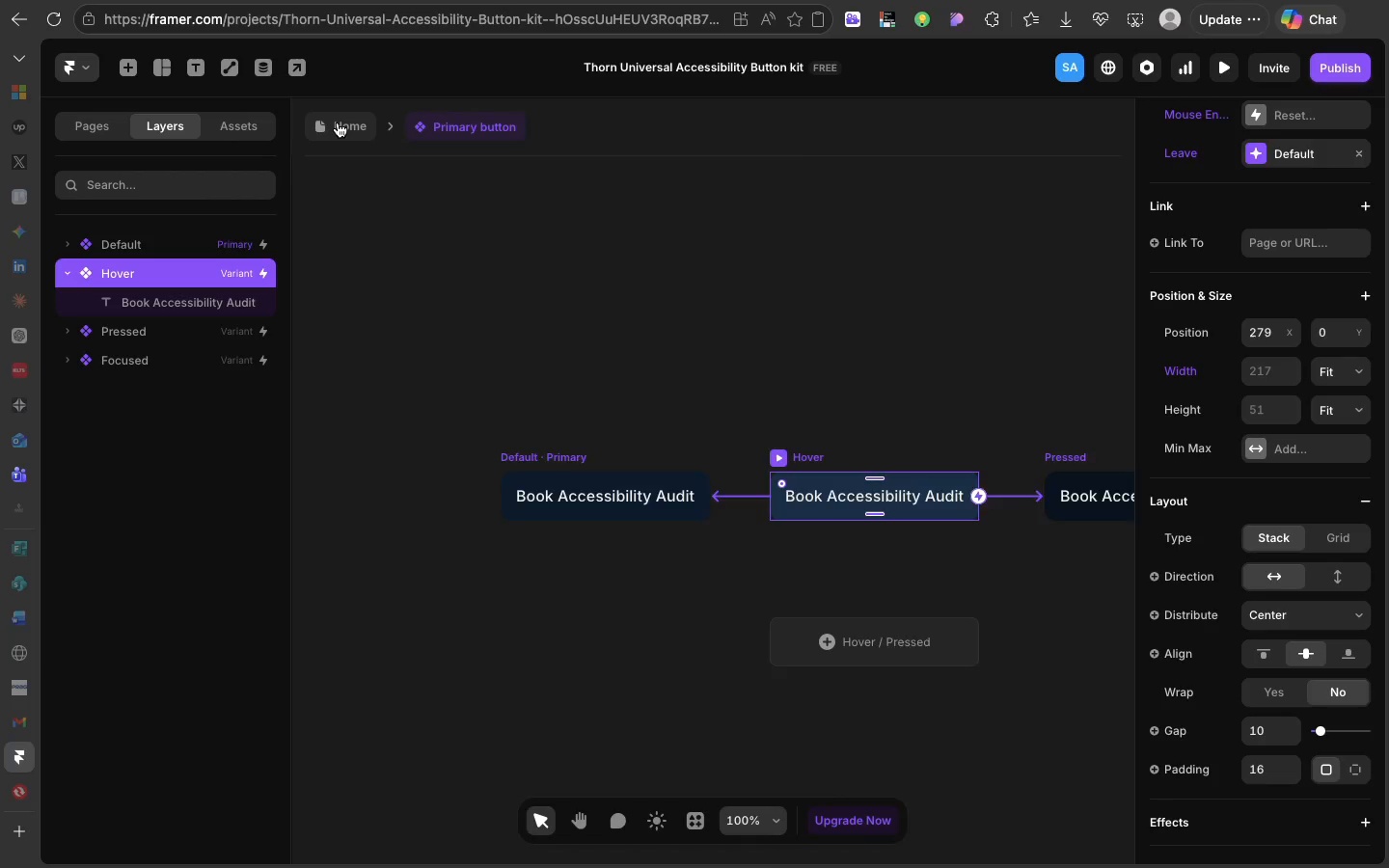 
left_click([338, 122])
 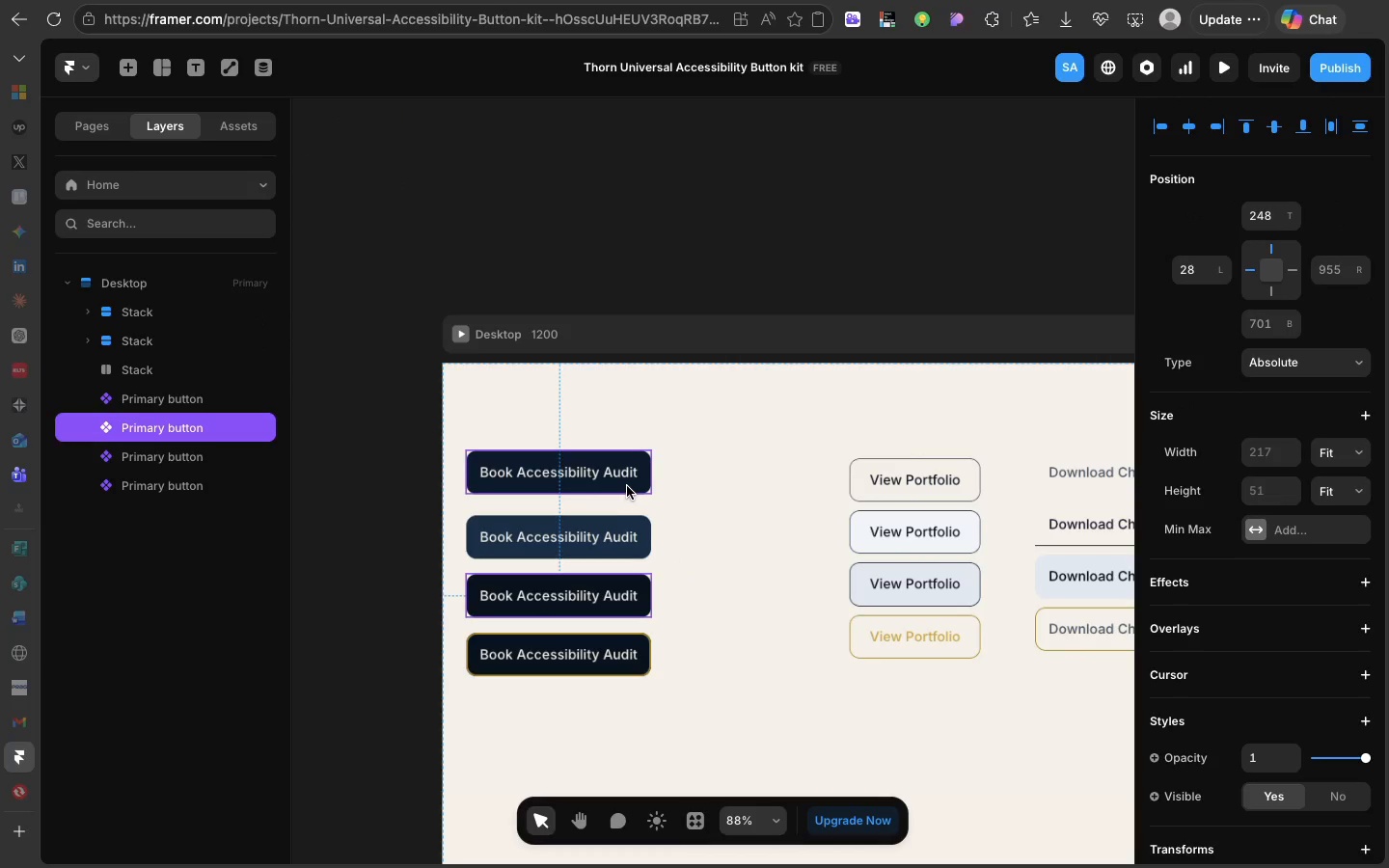 
left_click([626, 486])
 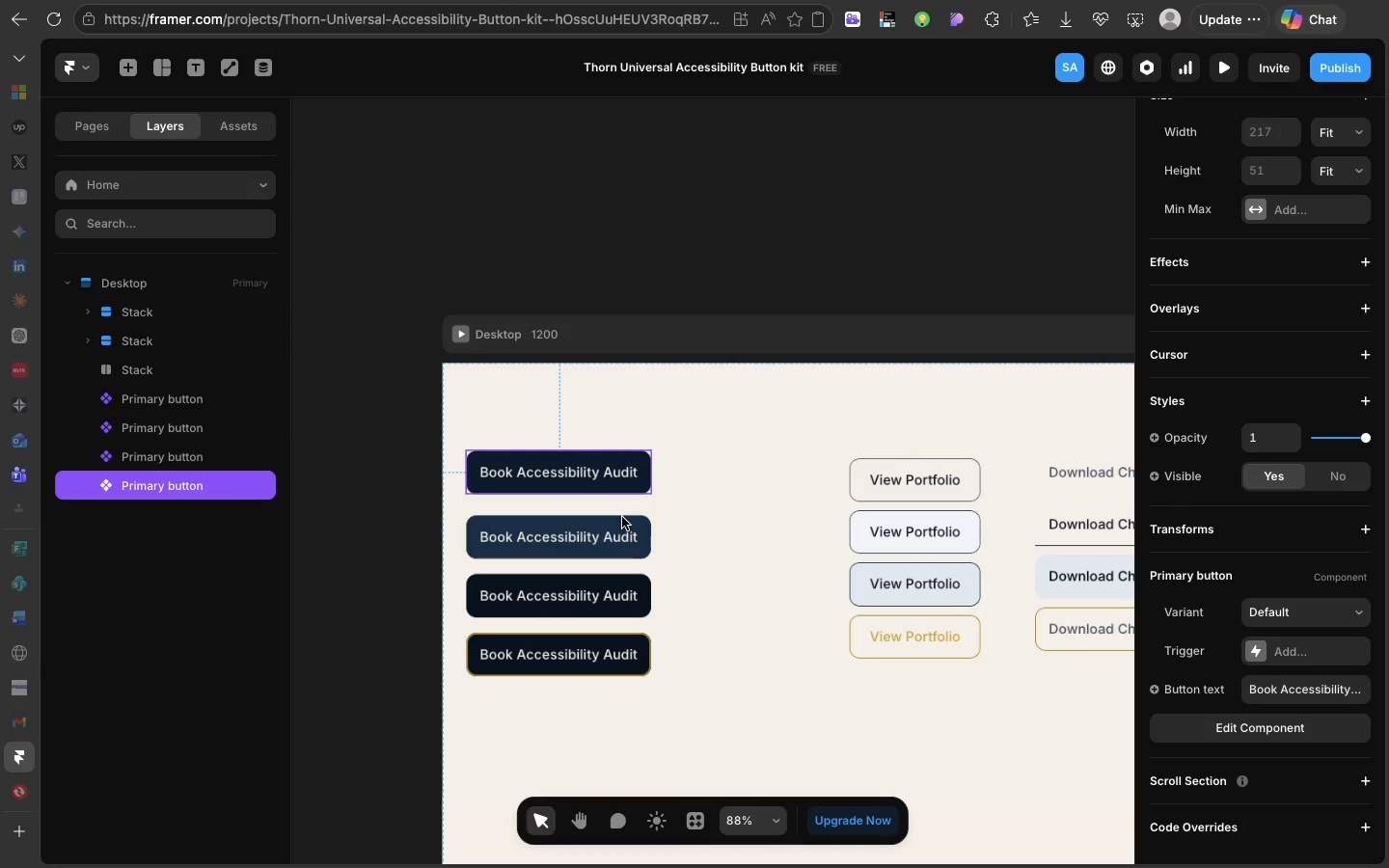 
hold_key(key=ShiftLeft, duration=2.82)
left_click([623, 524])
 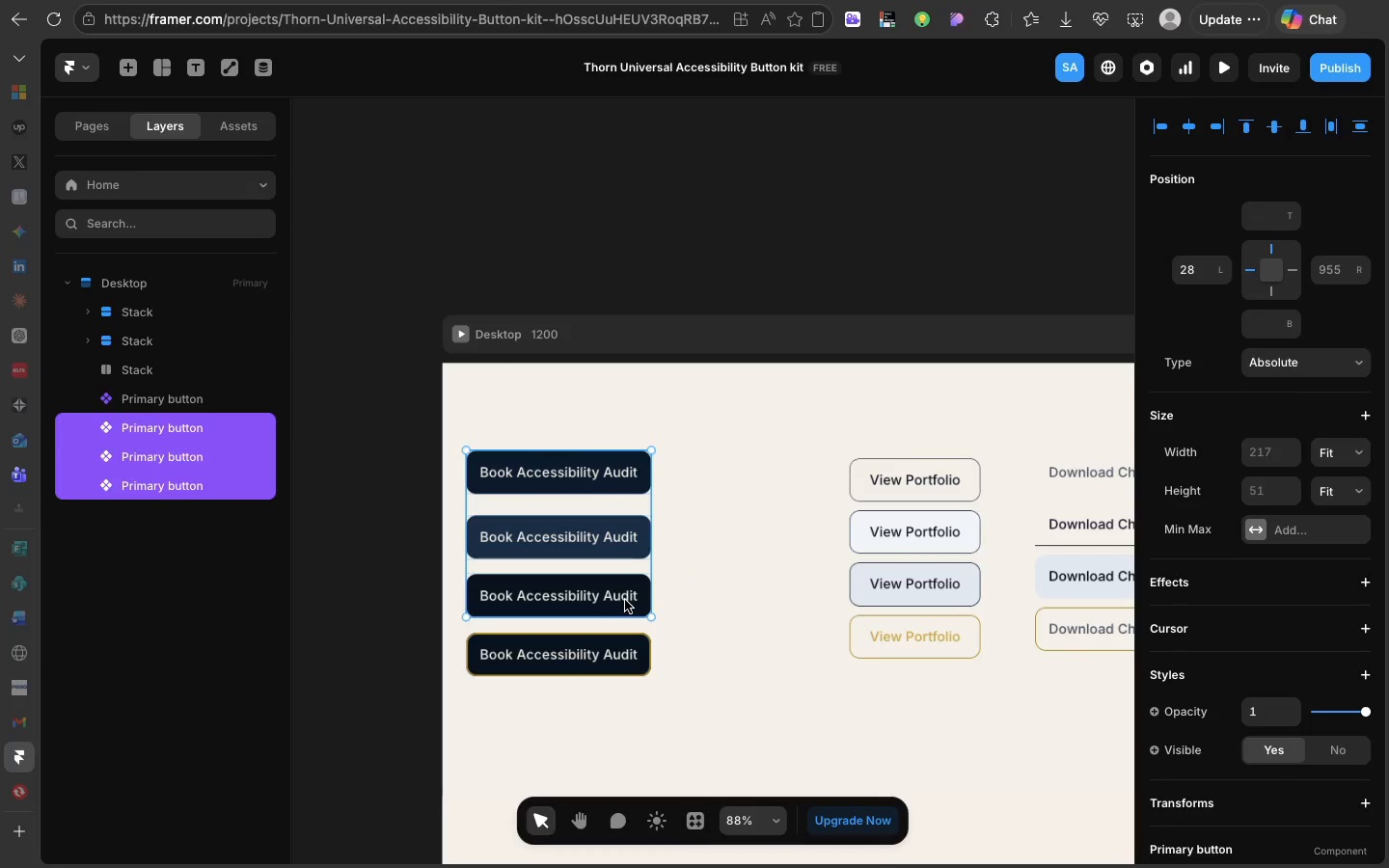 
left_click([625, 600])
 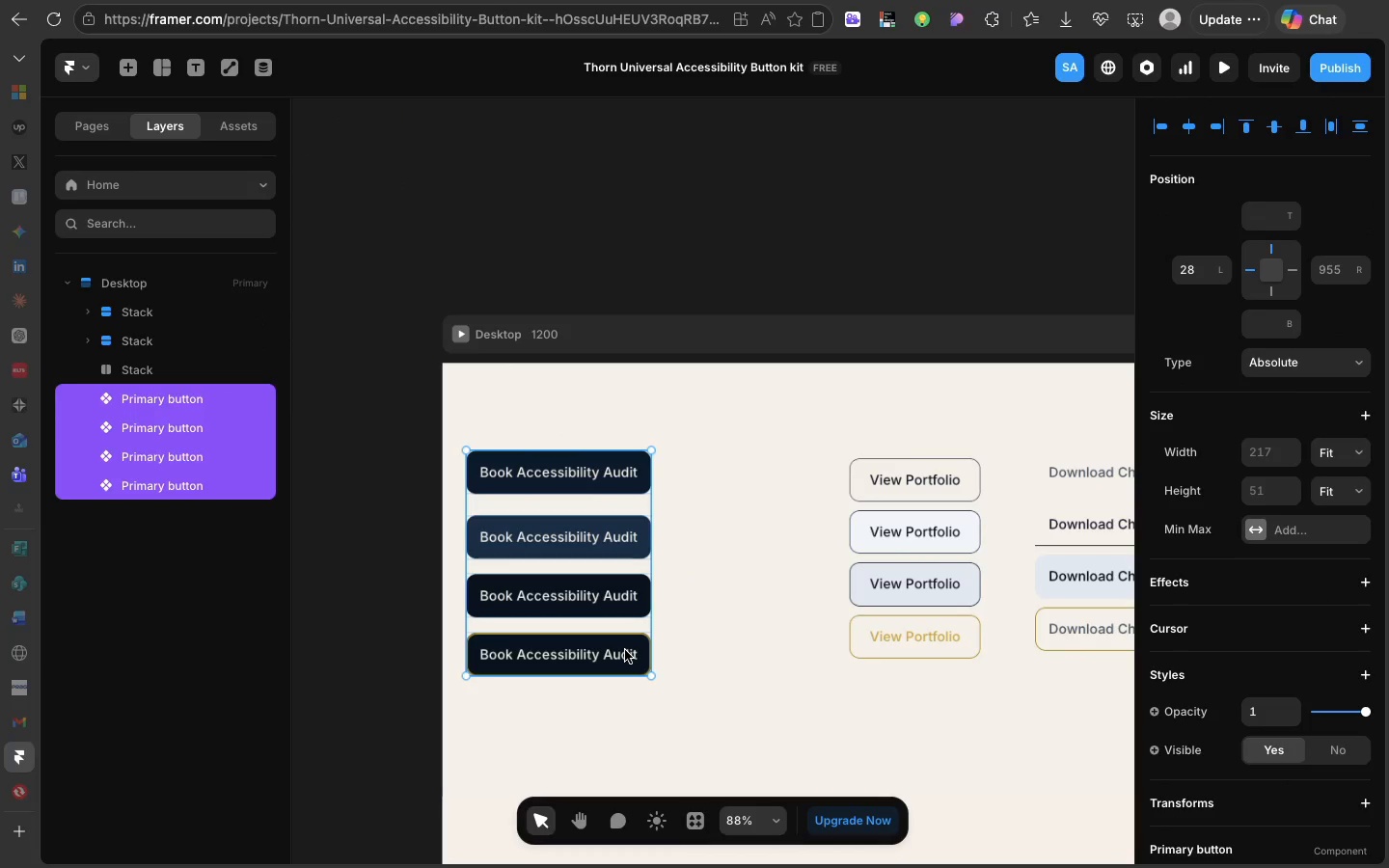 
left_click([625, 650])
 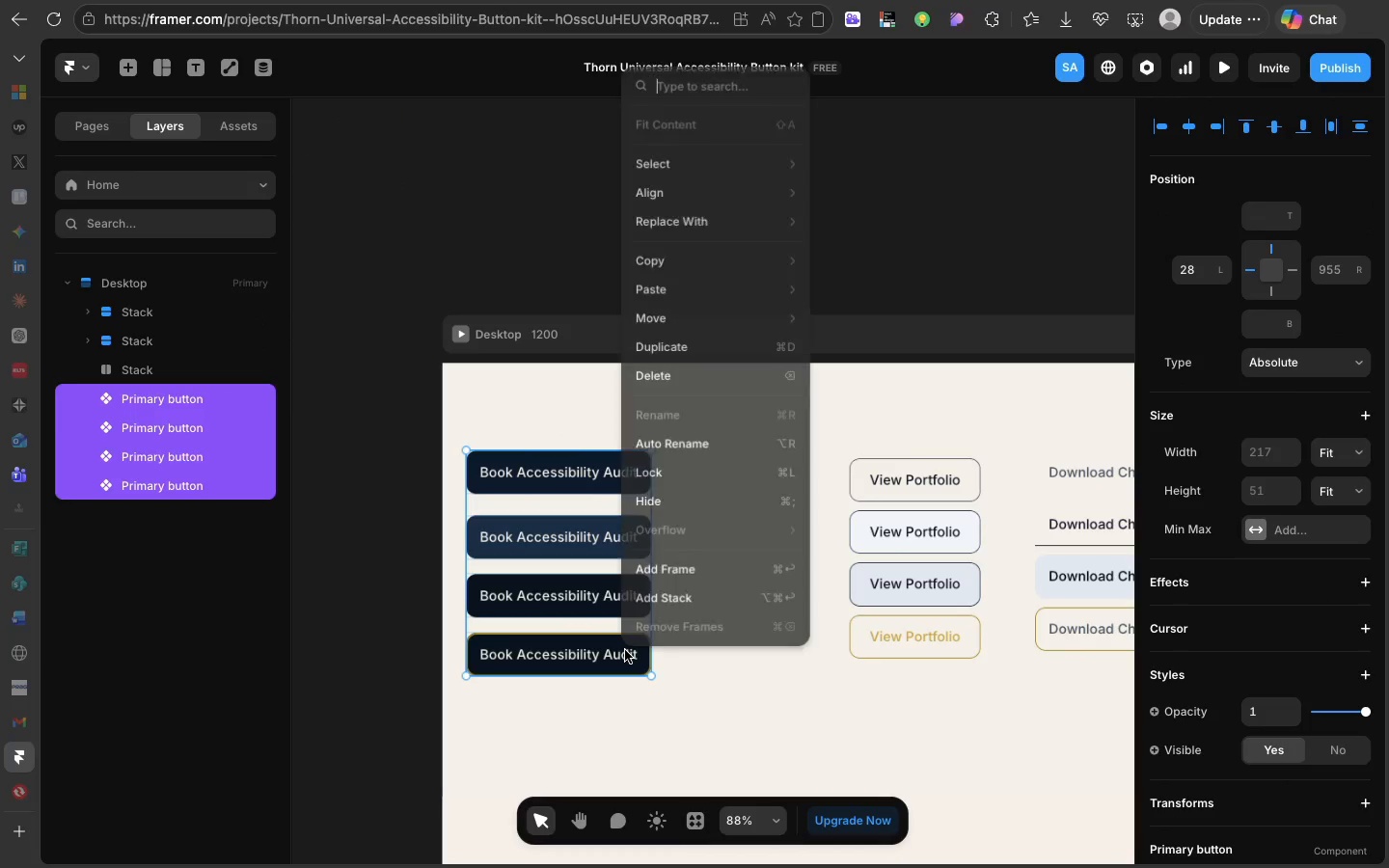 
right_click([625, 650])
 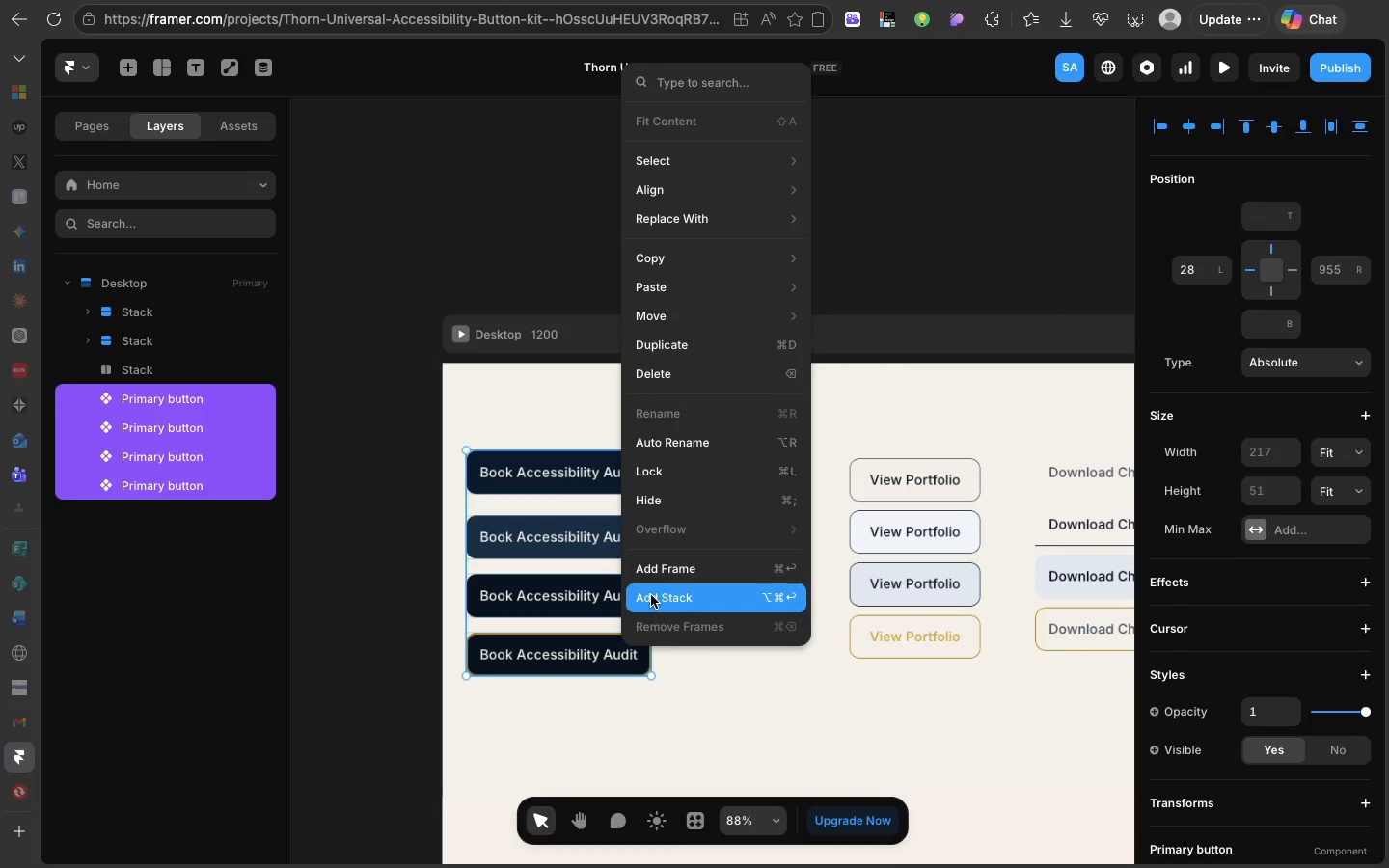 
left_click([651, 595])
 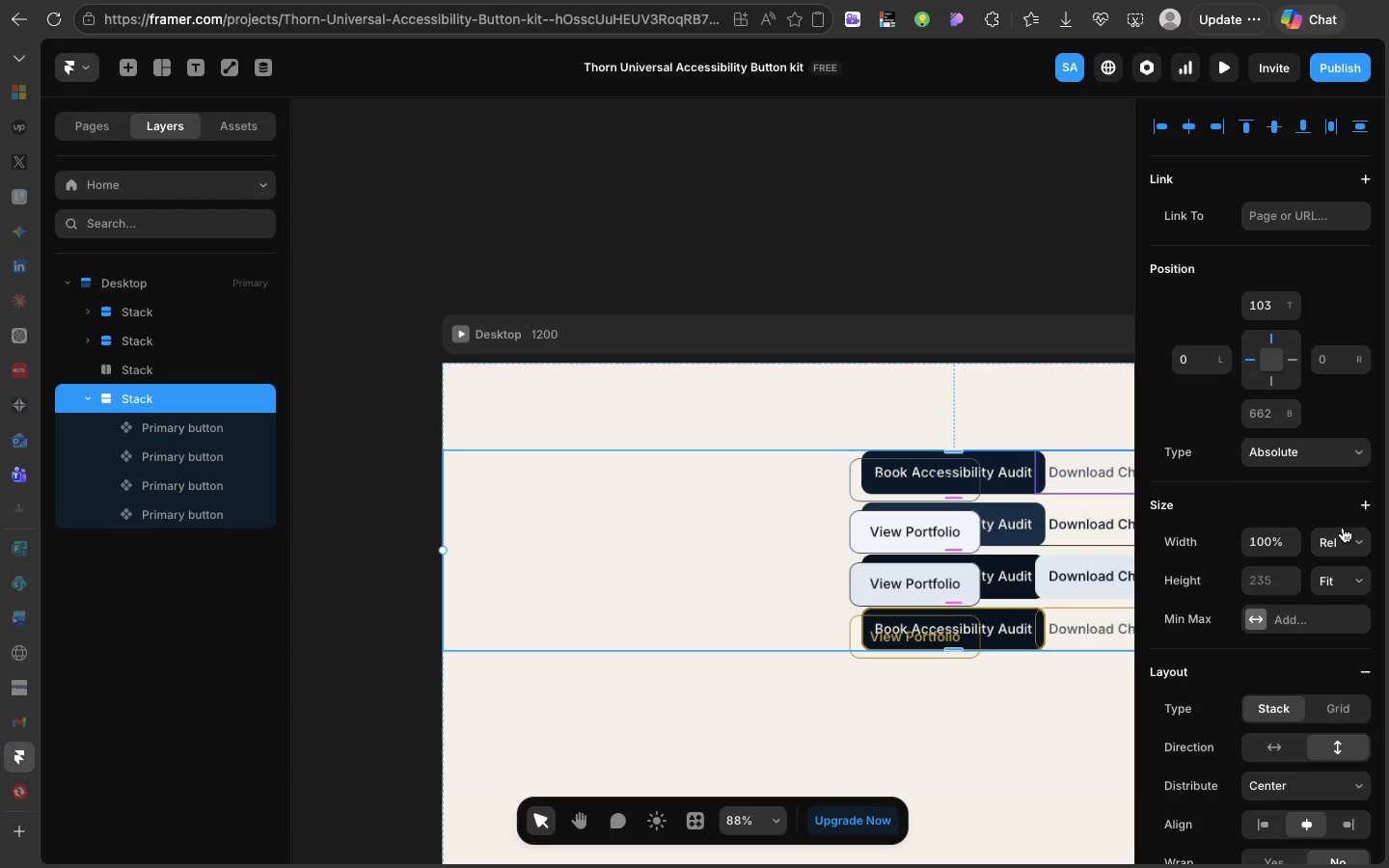 
left_click([1341, 538])
 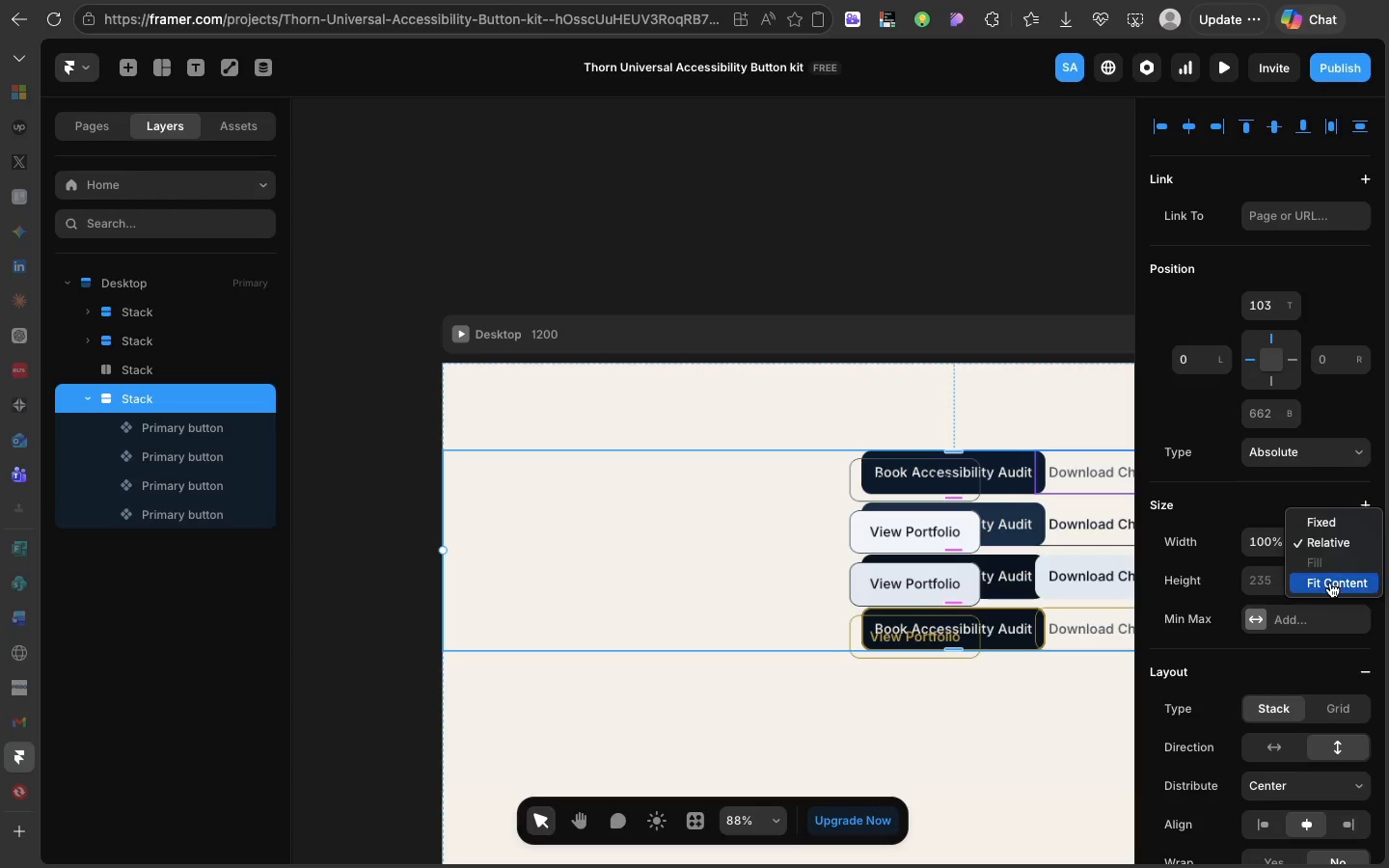 
left_click([1330, 583])
 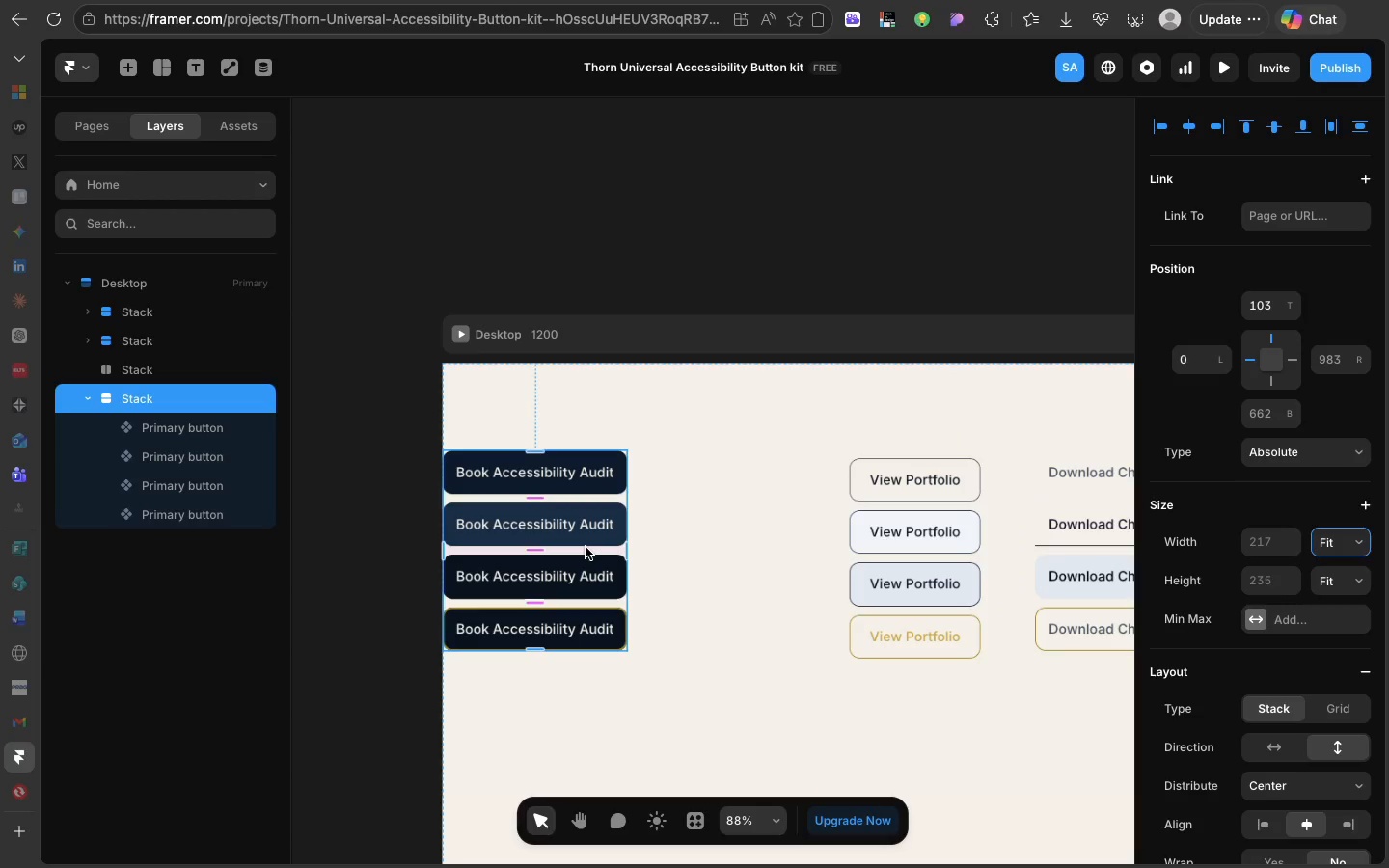 
left_click_drag(start_coordinate=[586, 547], to_coordinate=[764, 551])
 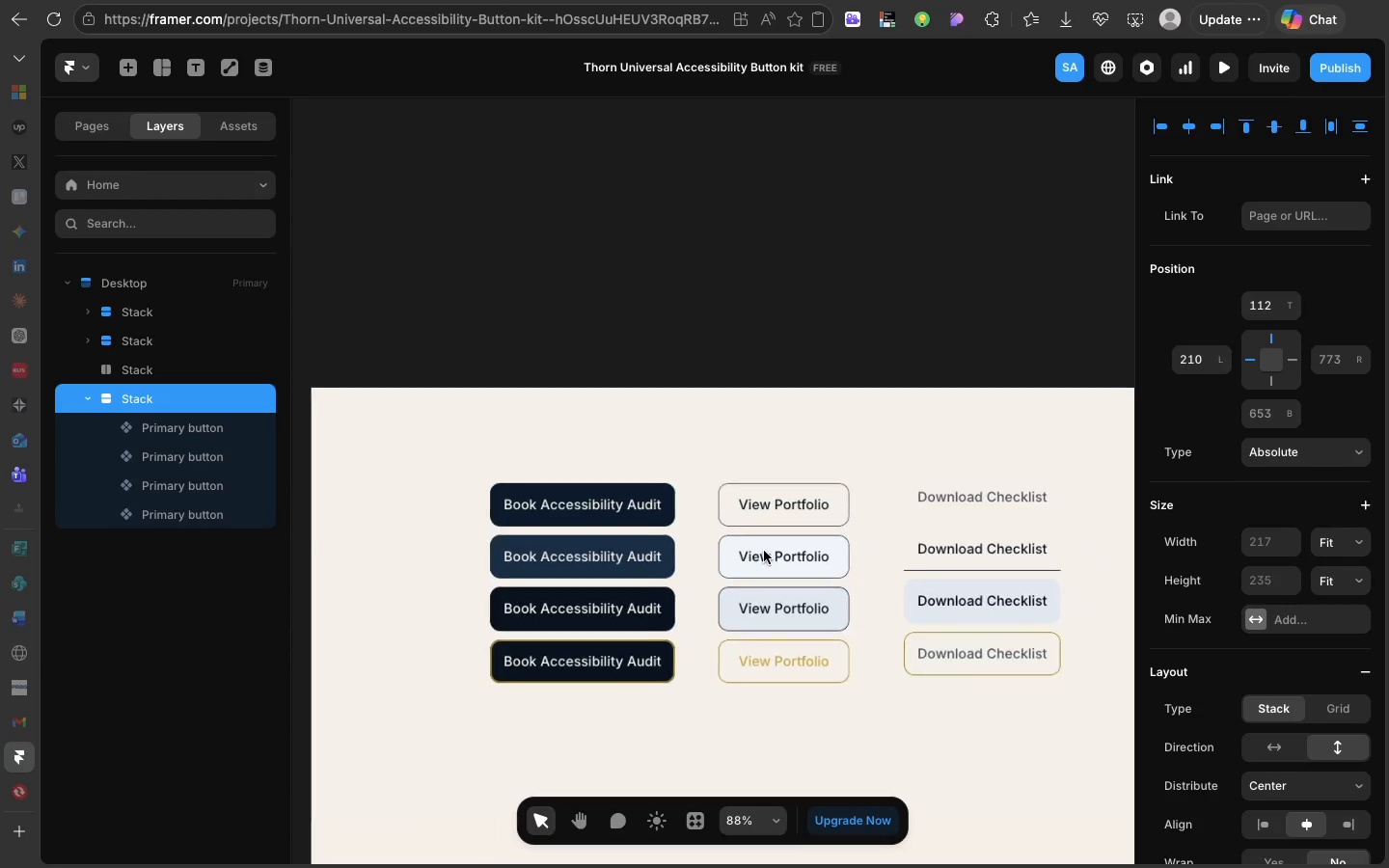 
scroll: coordinate [764, 551], scroll_direction: down, amount: 13.0
 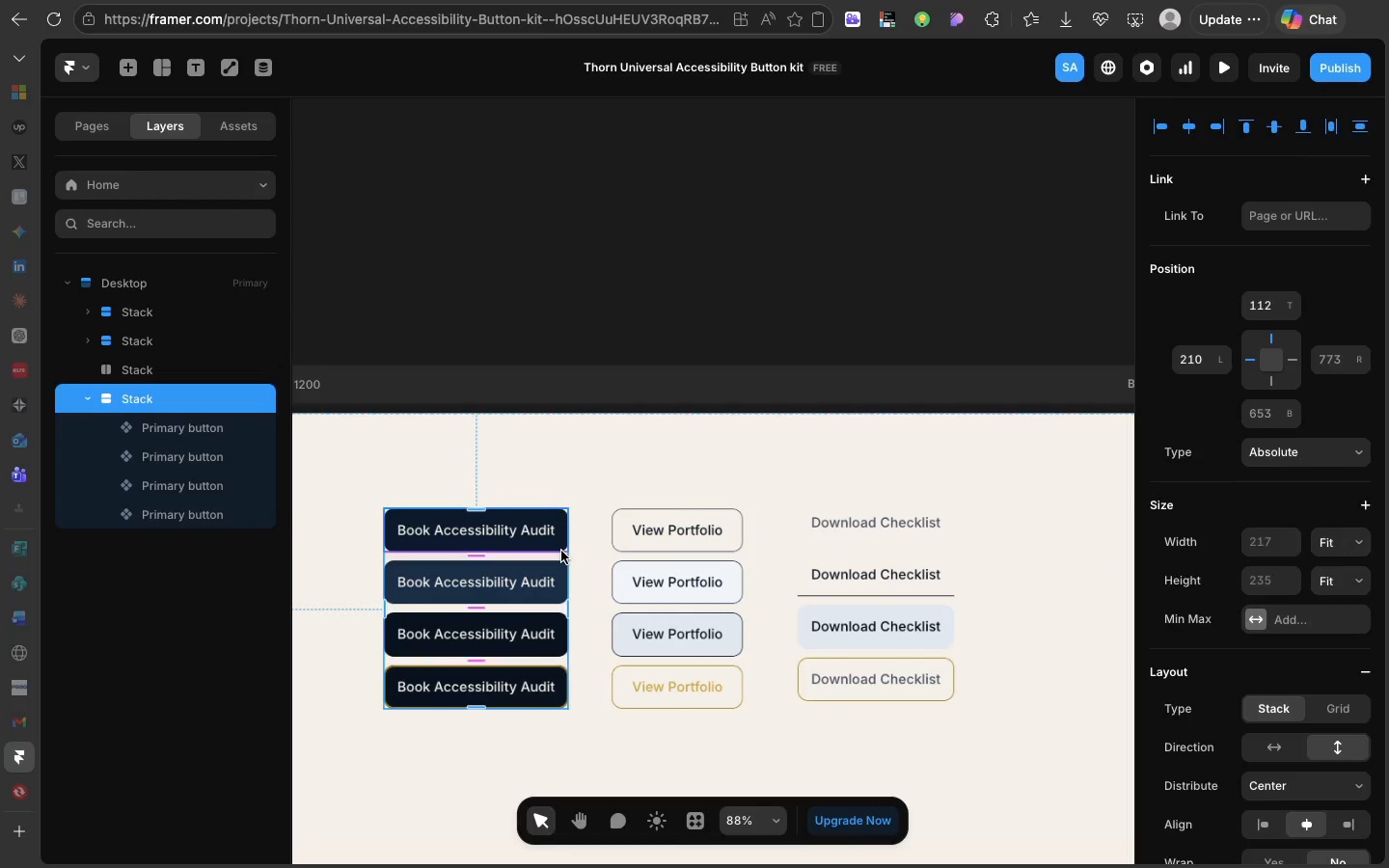 
left_click_drag(start_coordinate=[561, 551], to_coordinate=[559, 596])
 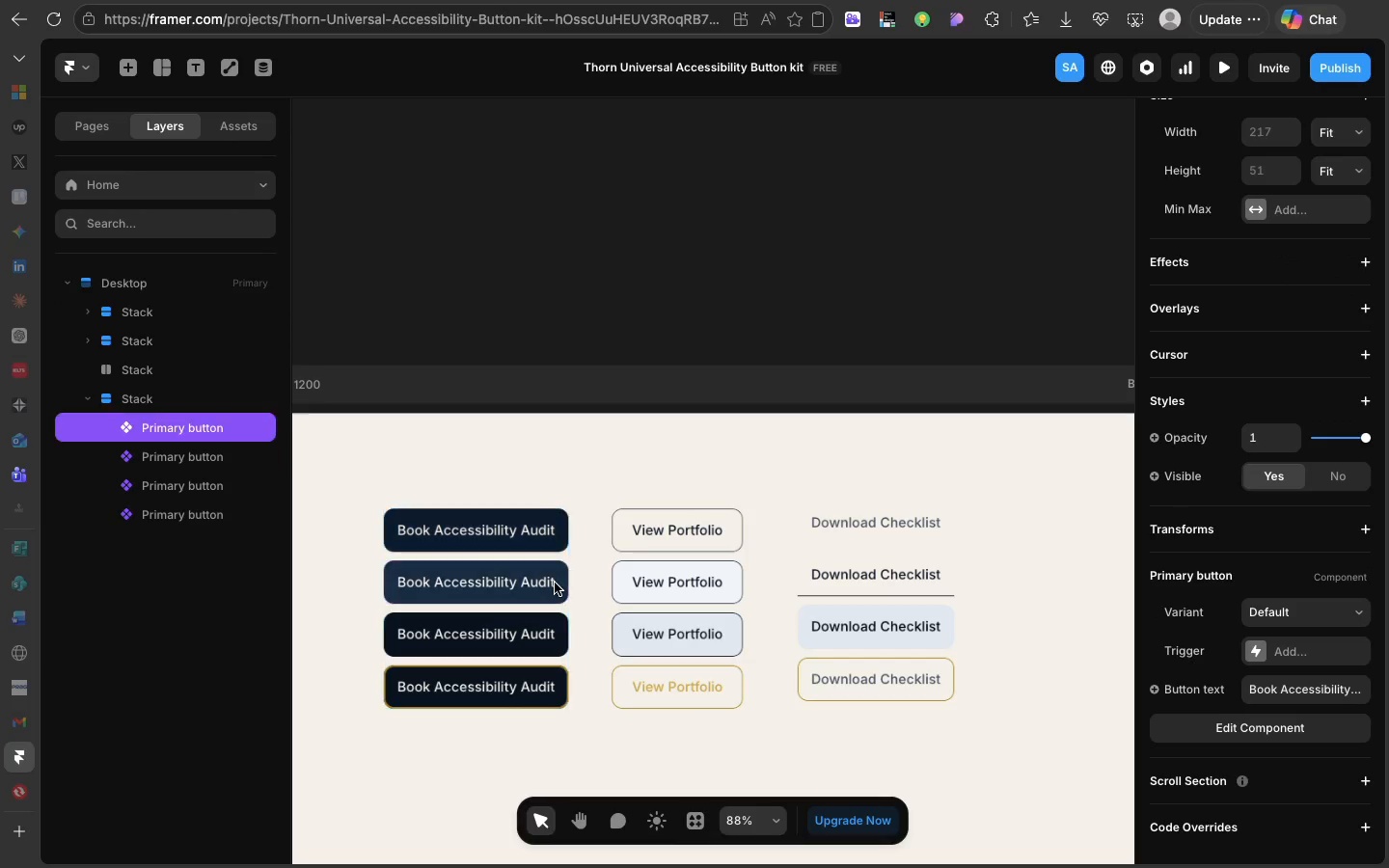 
key(Meta+Z)
 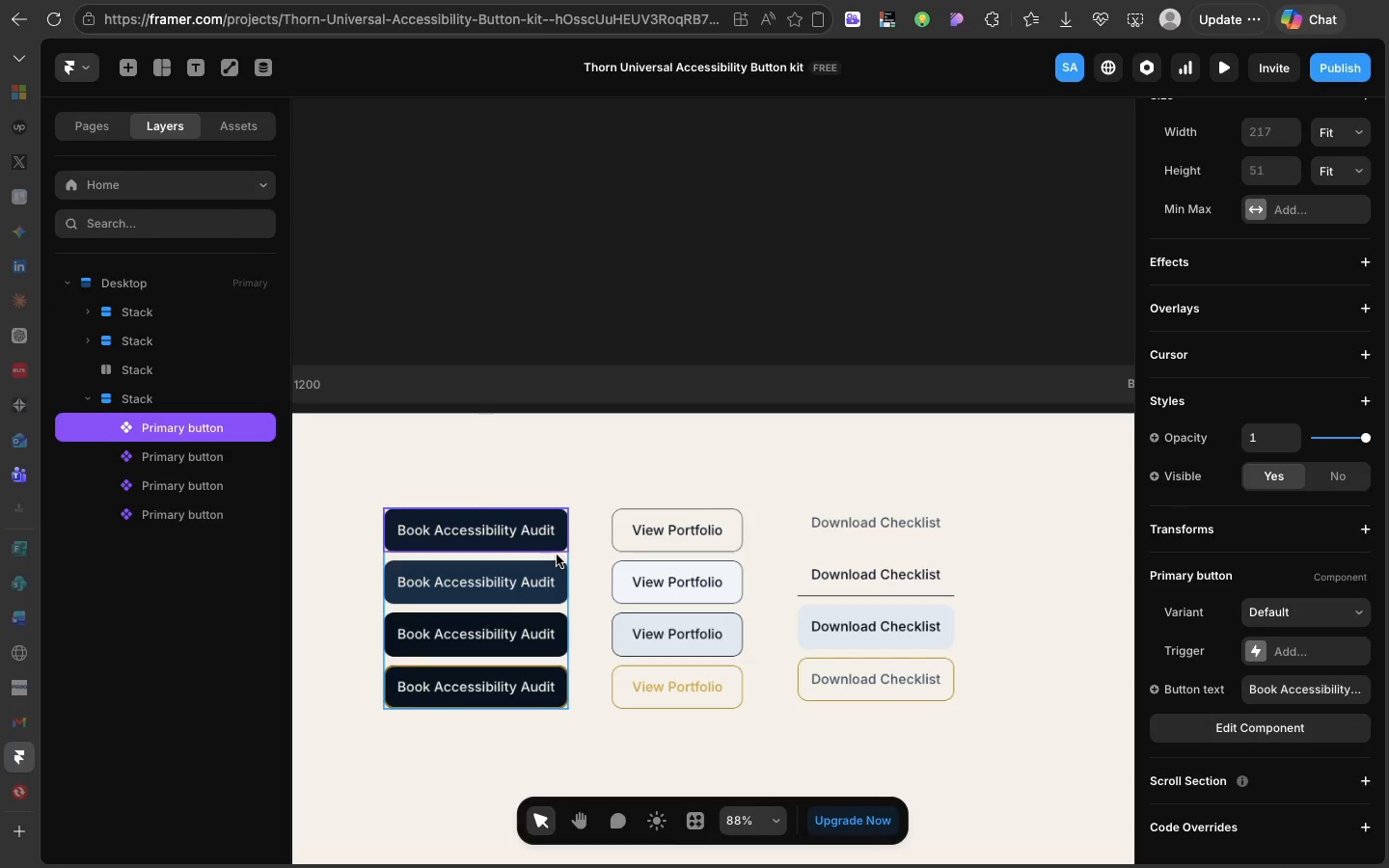 
left_click([557, 555])
 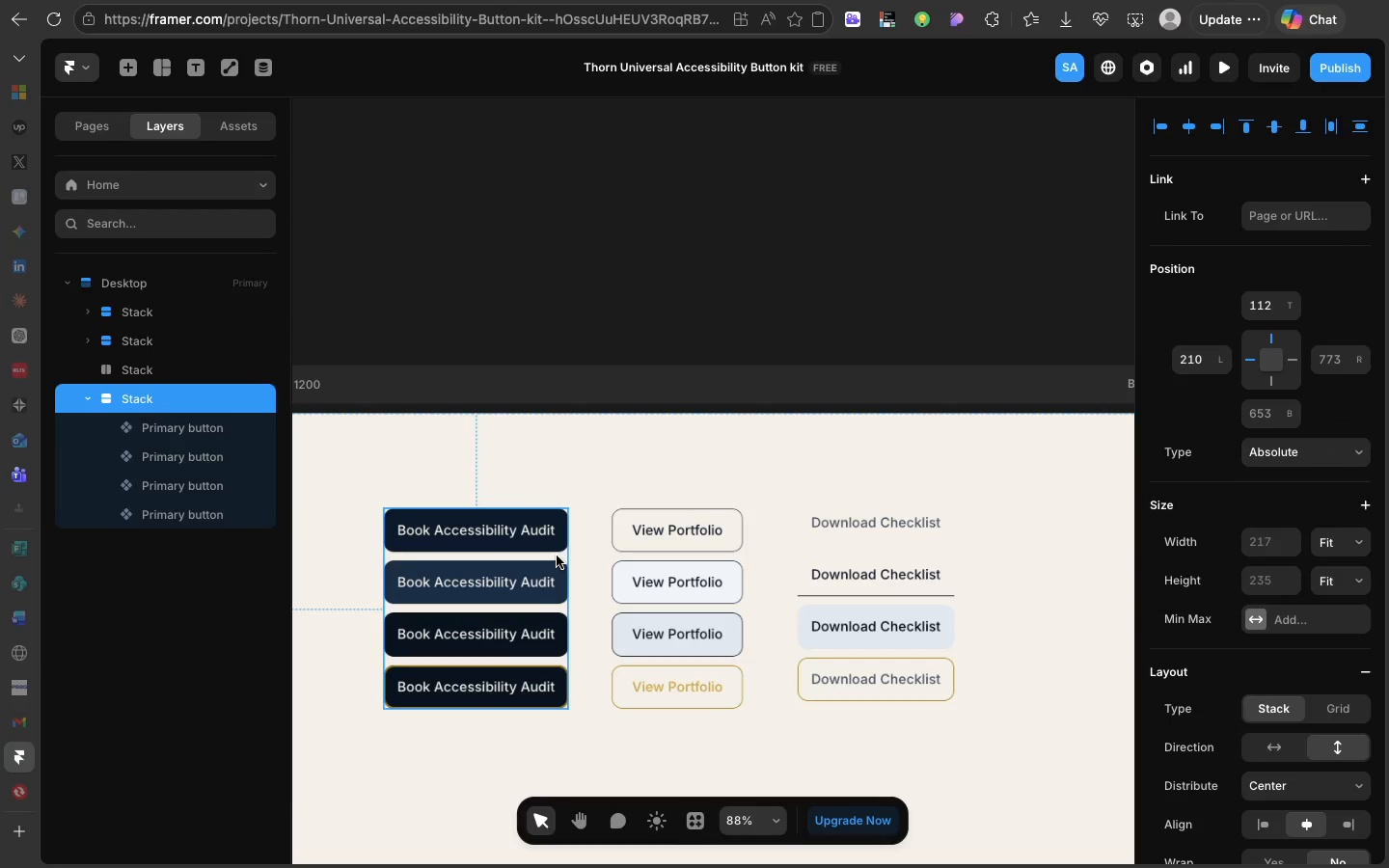 
left_click_drag(start_coordinate=[557, 555], to_coordinate=[557, 582])
 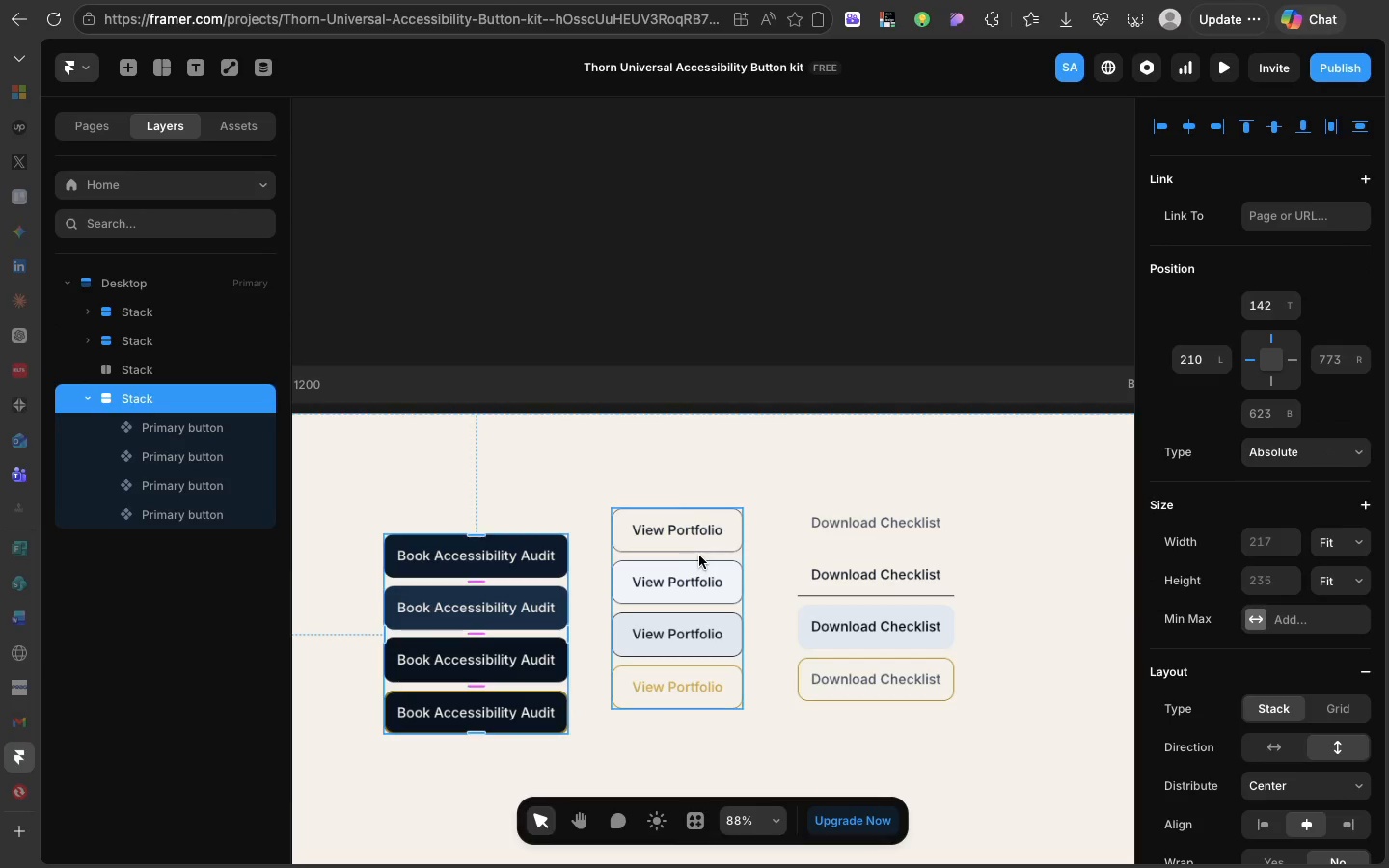 
left_click_drag(start_coordinate=[699, 556], to_coordinate=[699, 579])
 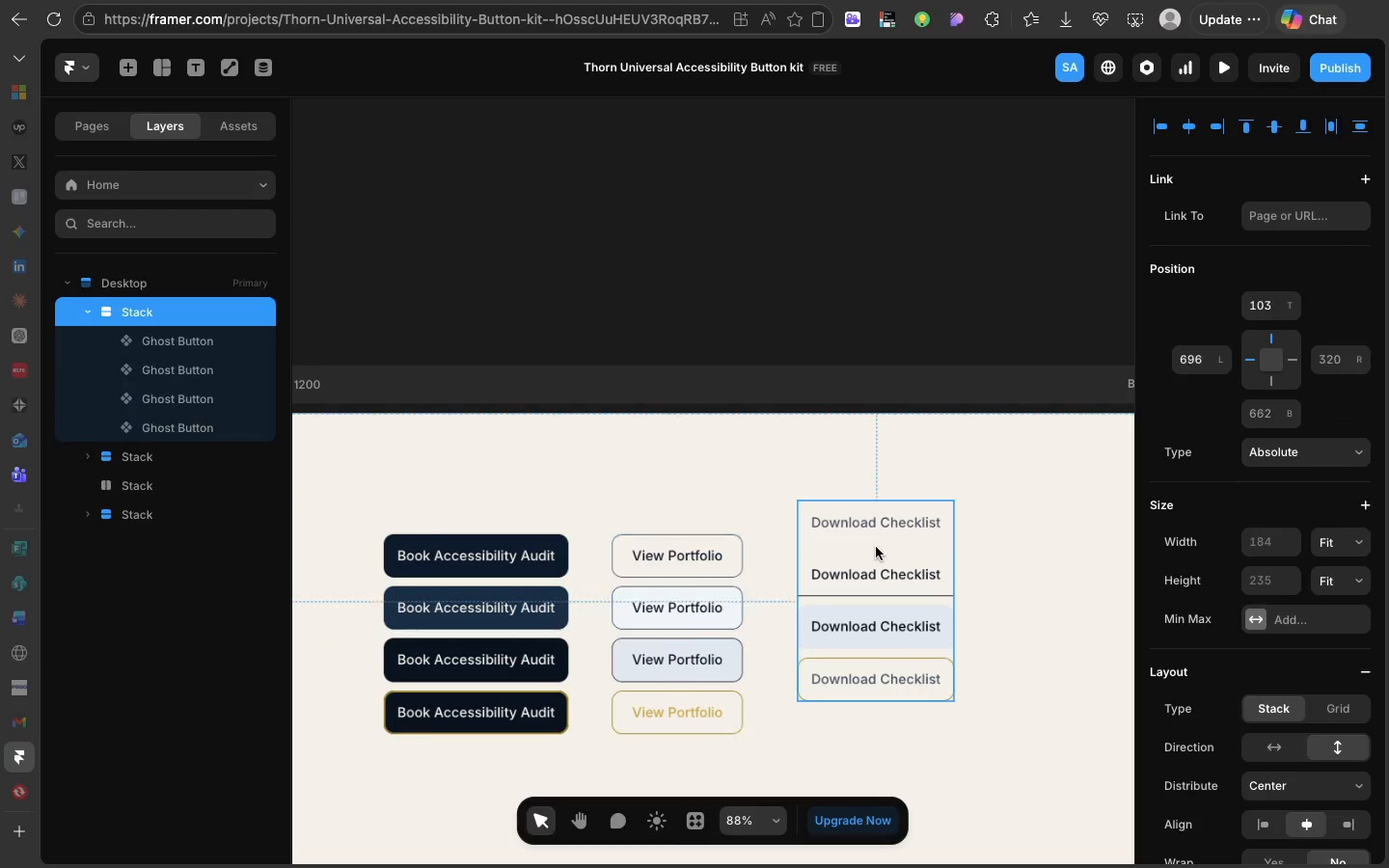 
left_click_drag(start_coordinate=[876, 547], to_coordinate=[872, 582])
 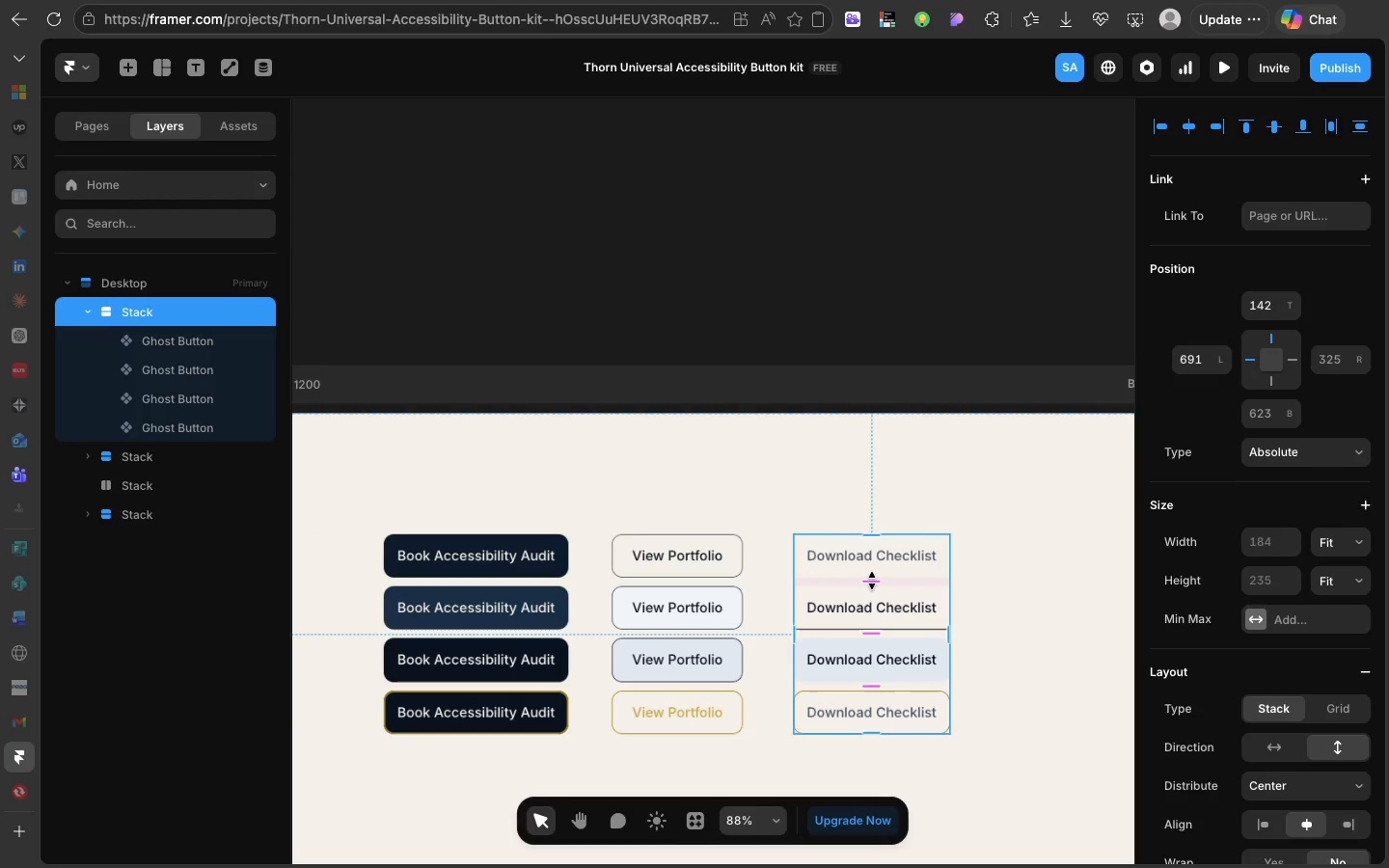 
wait(10.3)
 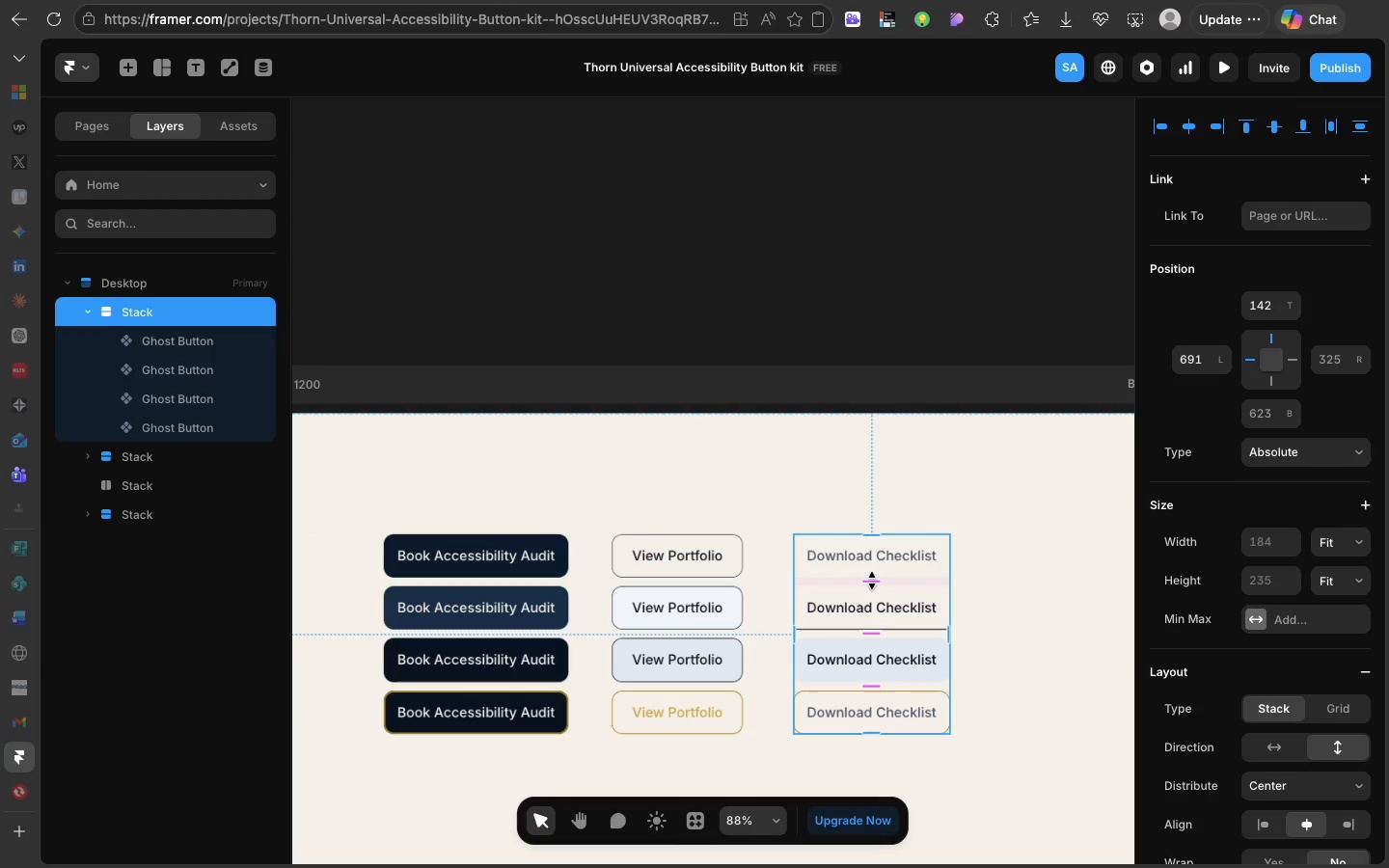 
scroll: coordinate [872, 581], scroll_direction: down, amount: 13.0
 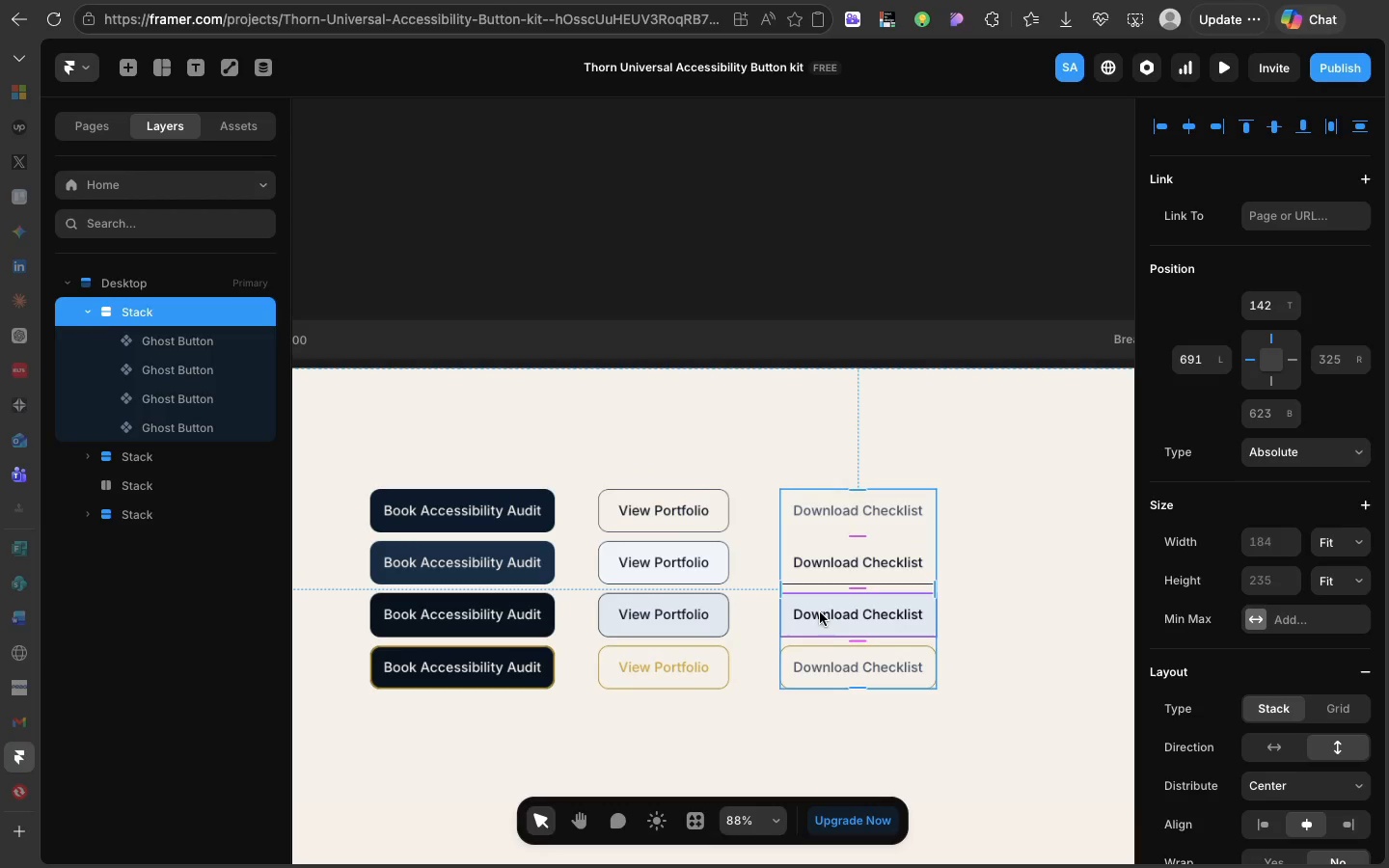 
left_click([830, 617])
 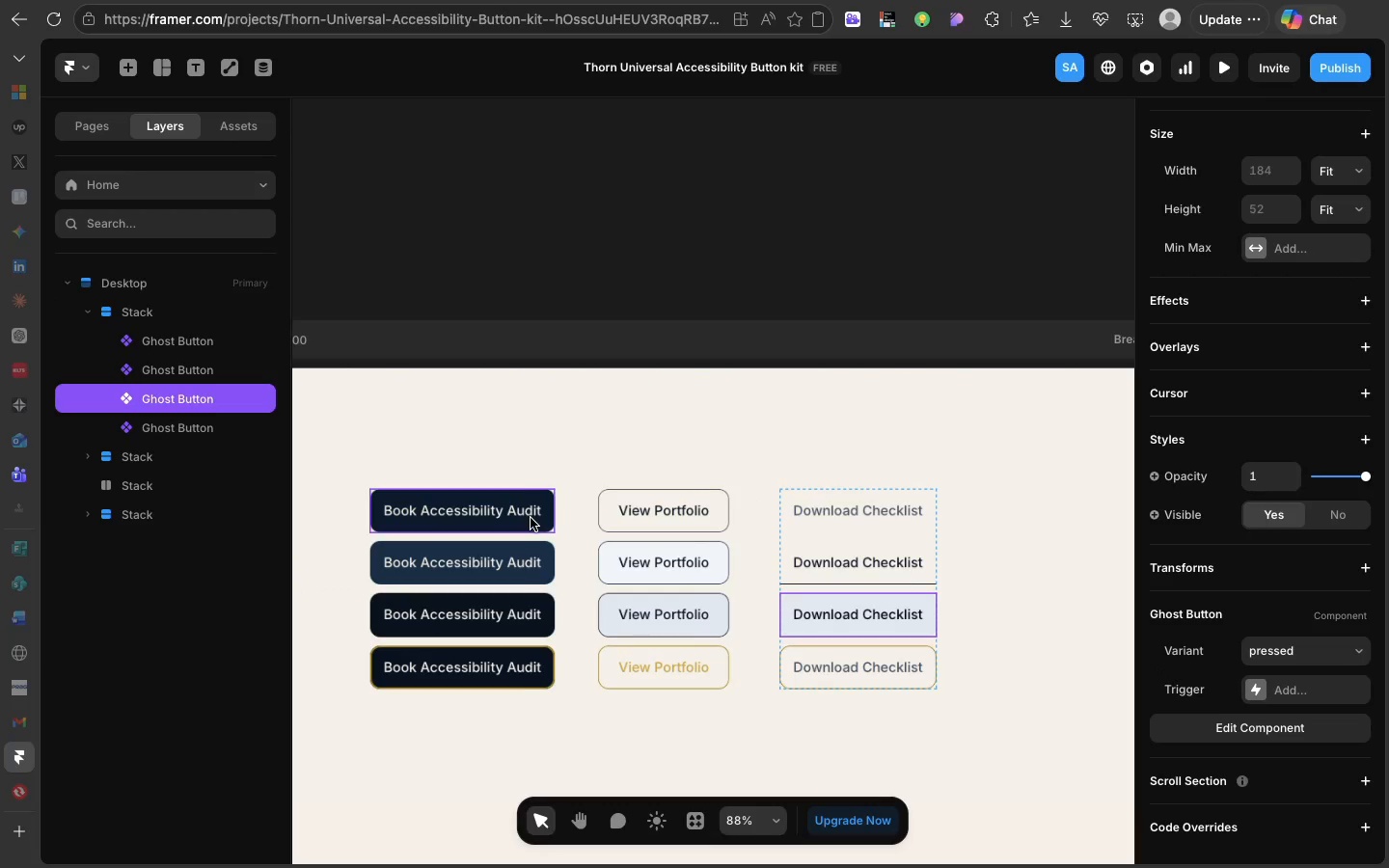 
scroll: coordinate [481, 390], scroll_direction: up, amount: 25.0